 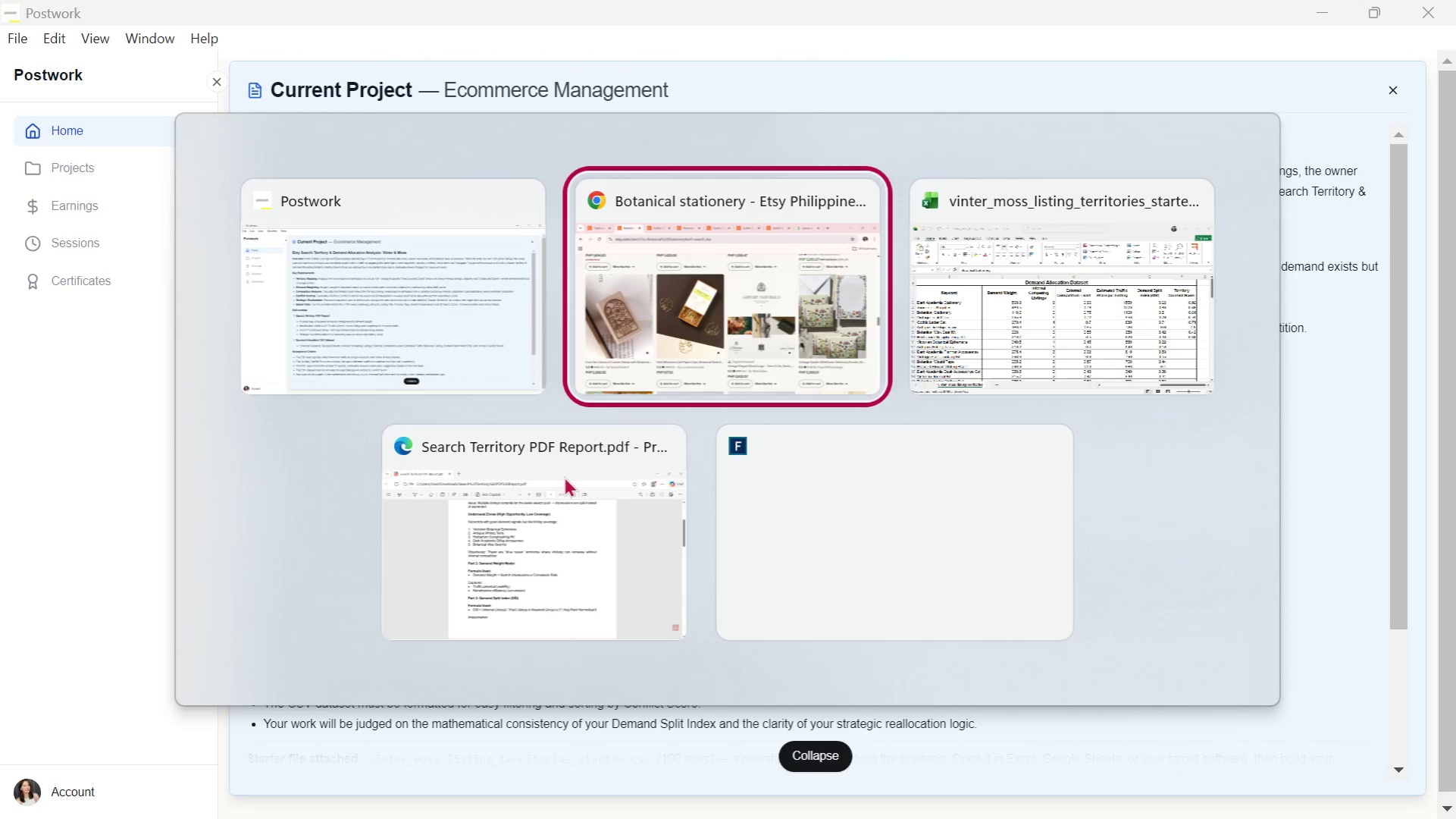 
scroll: coordinate [564, 476], scroll_direction: down, amount: 1.0
 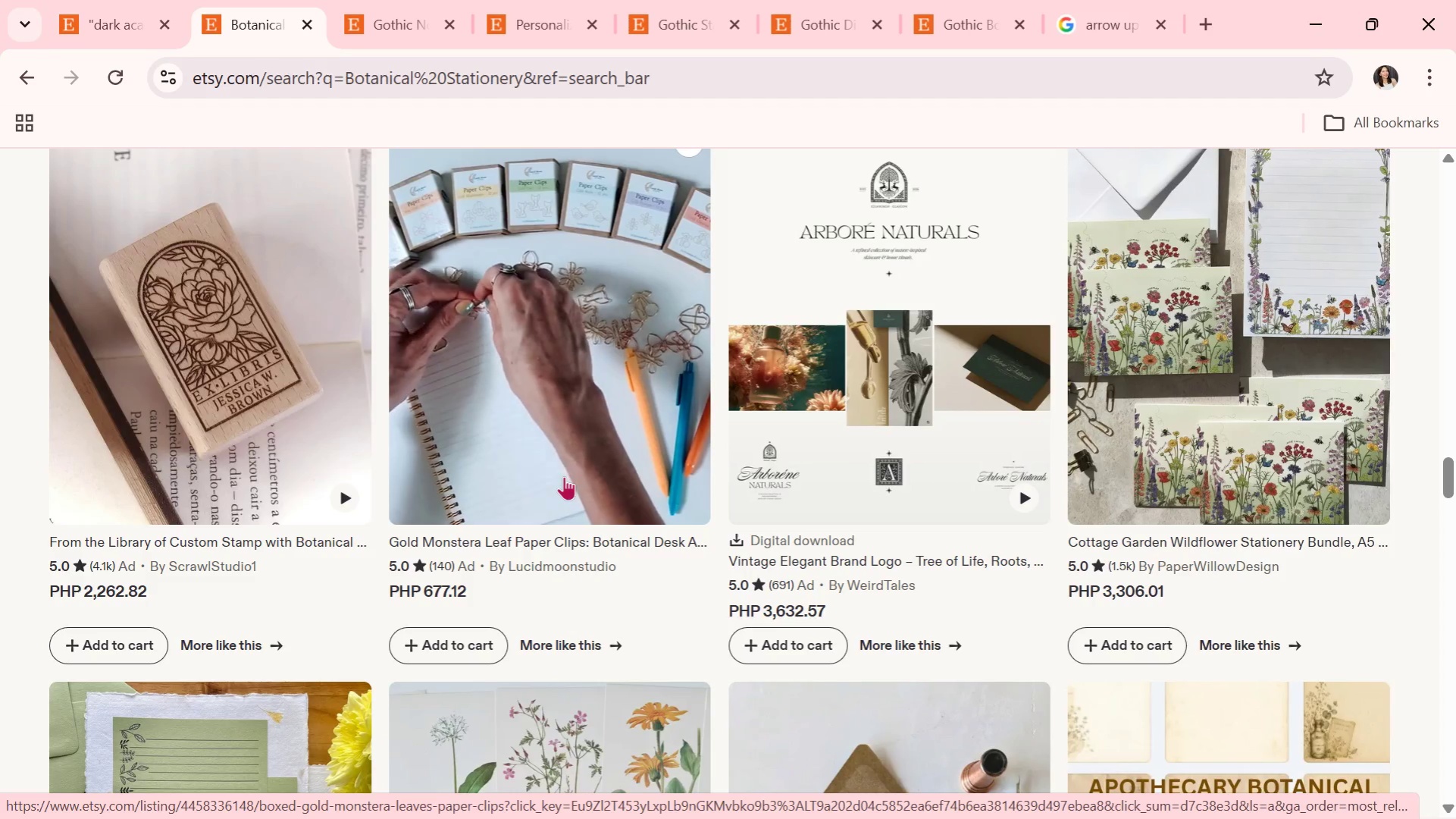 
wait(9.48)
 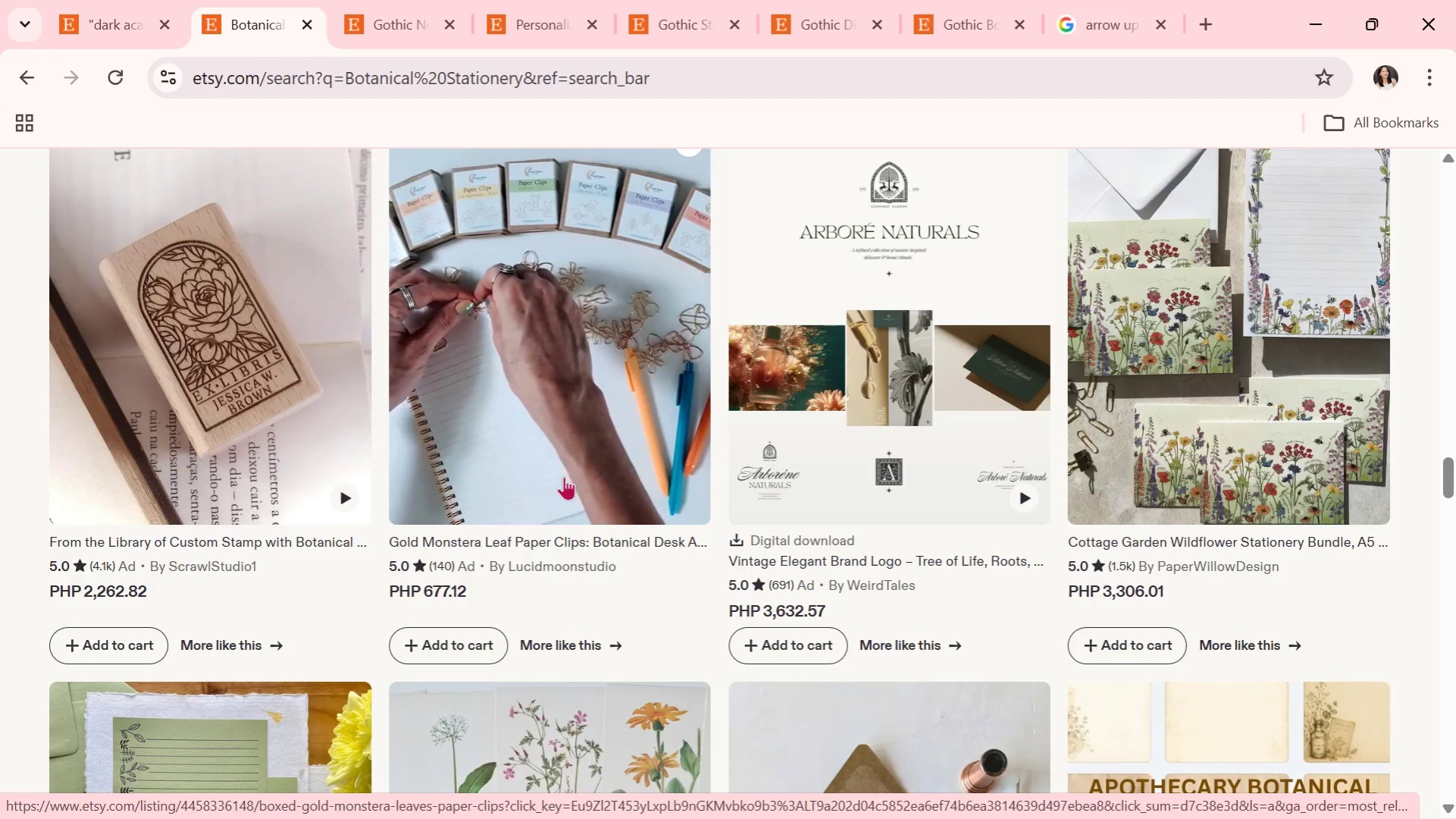 
scroll: coordinate [588, 540], scroll_direction: down, amount: 11.0
 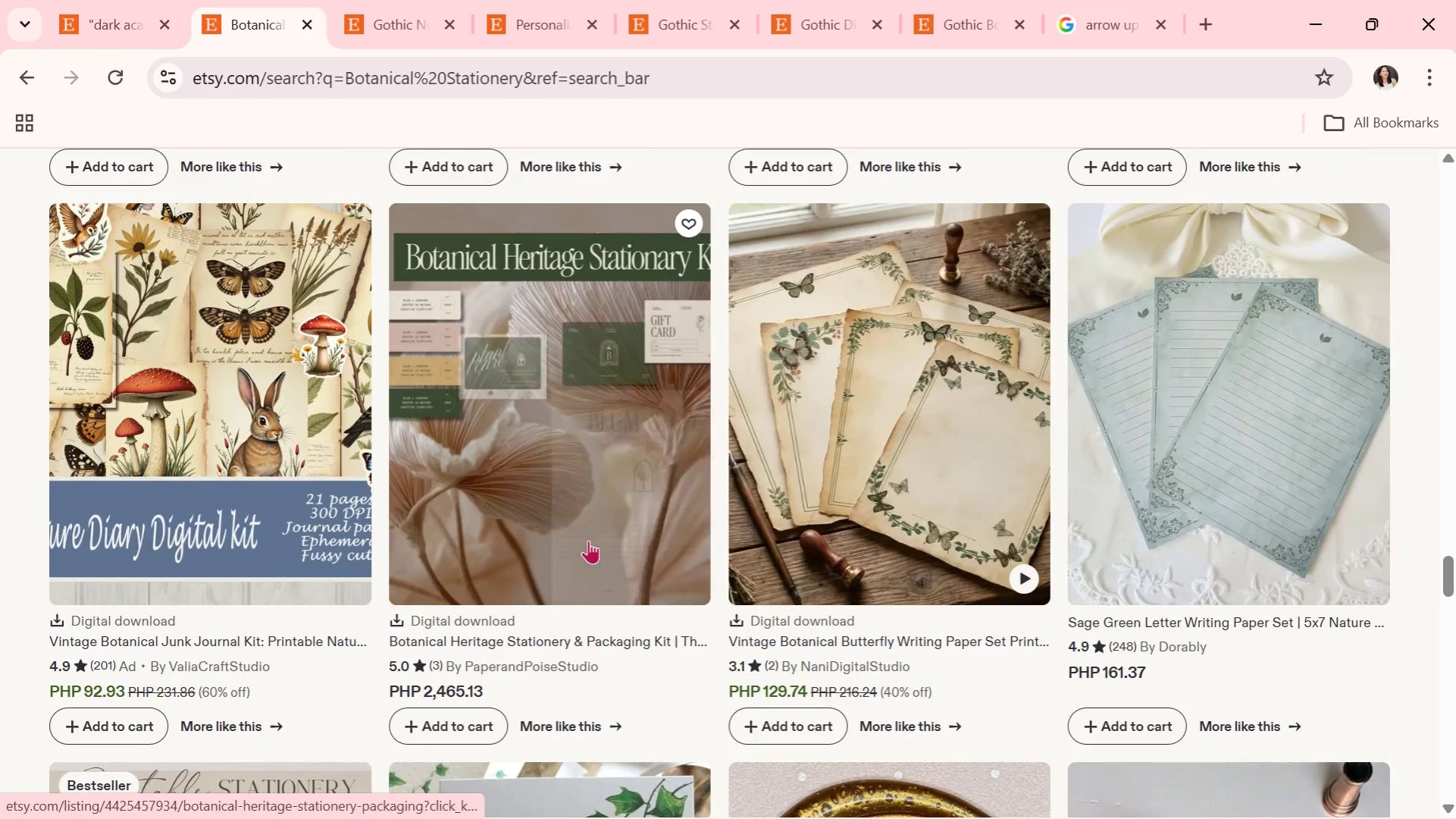 
scroll: coordinate [466, 610], scroll_direction: down, amount: 5.0
 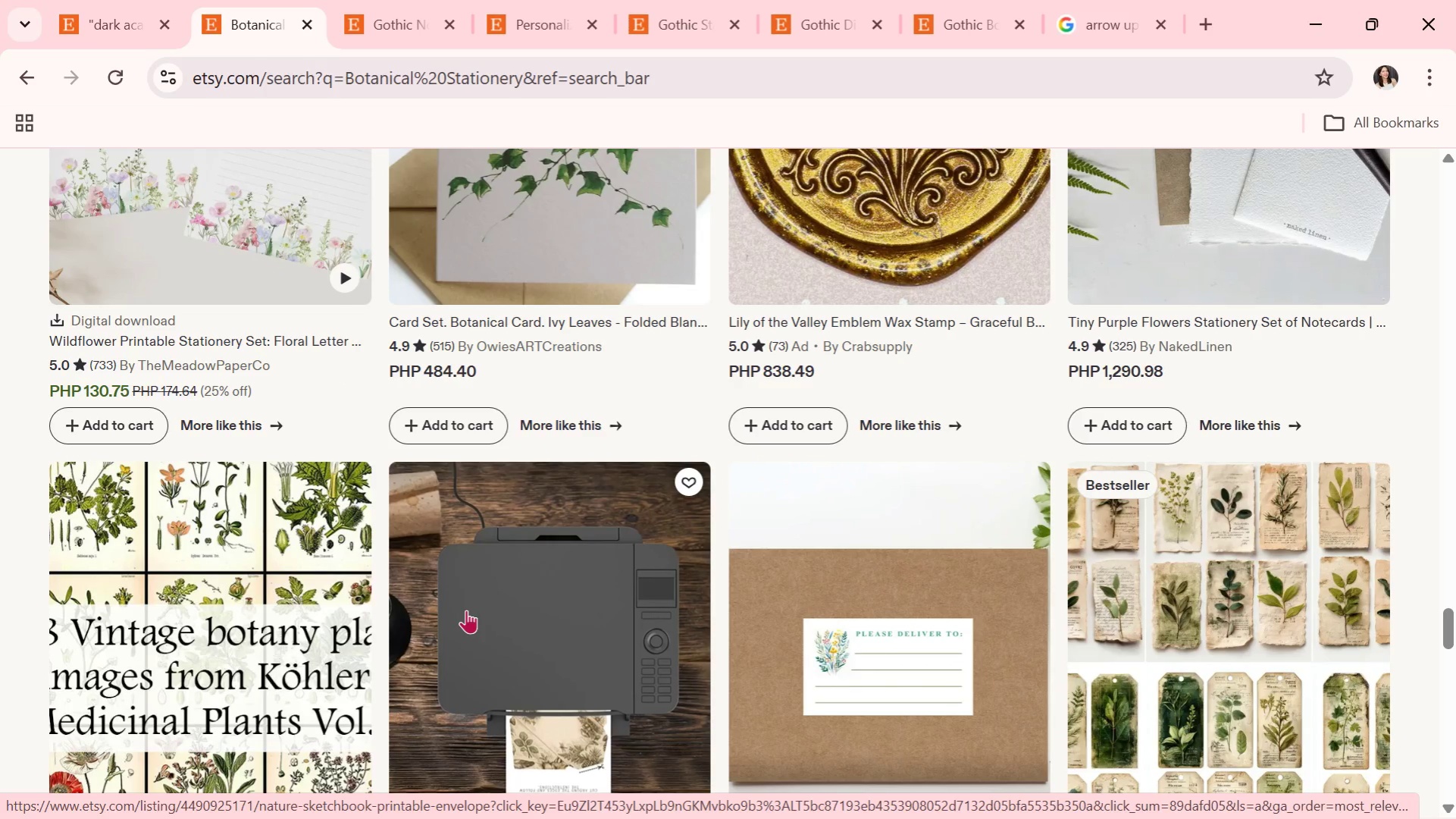 
scroll: coordinate [466, 610], scroll_direction: down, amount: 7.0
 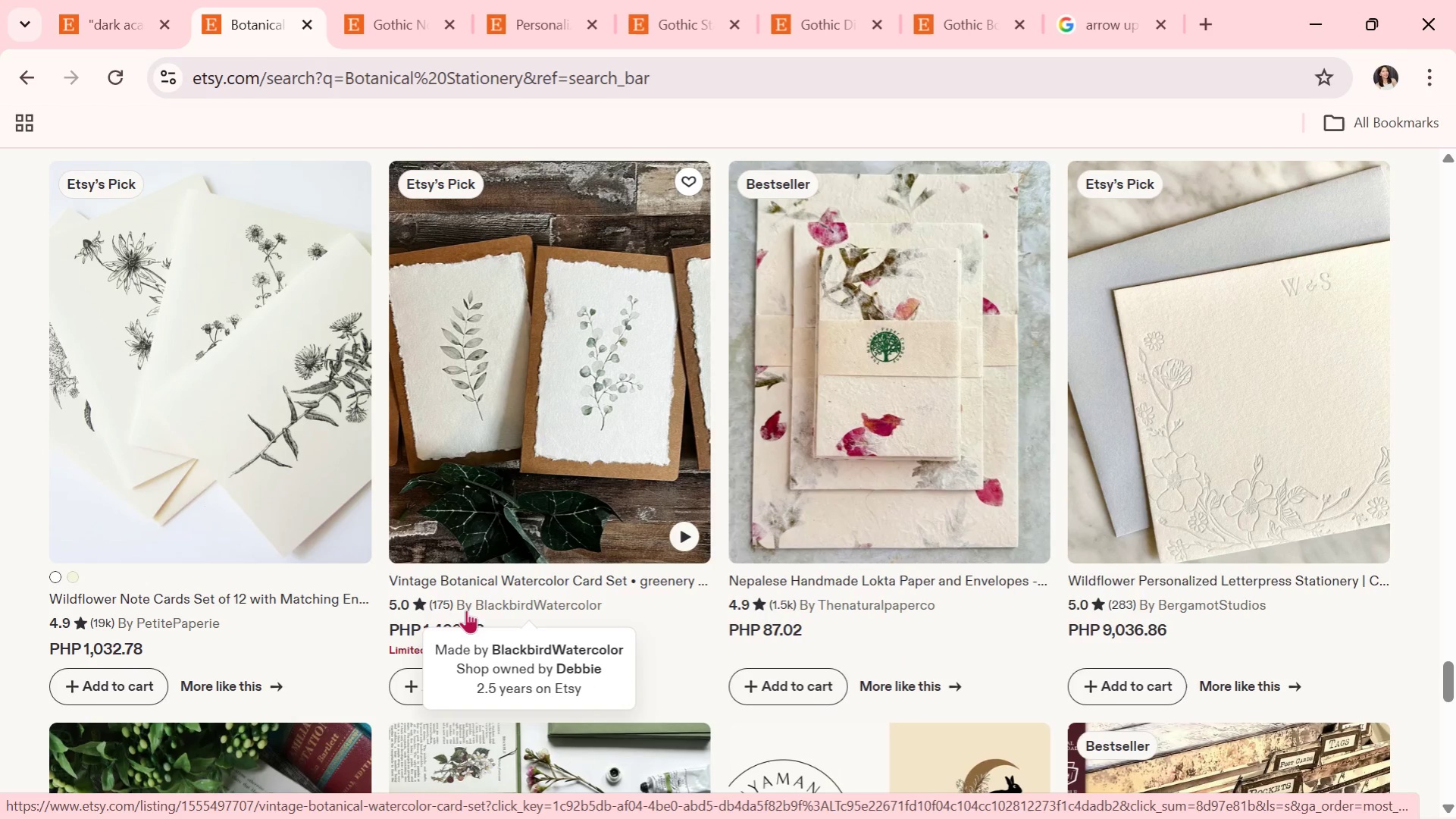 
scroll: coordinate [565, 541], scroll_direction: down, amount: 8.0
 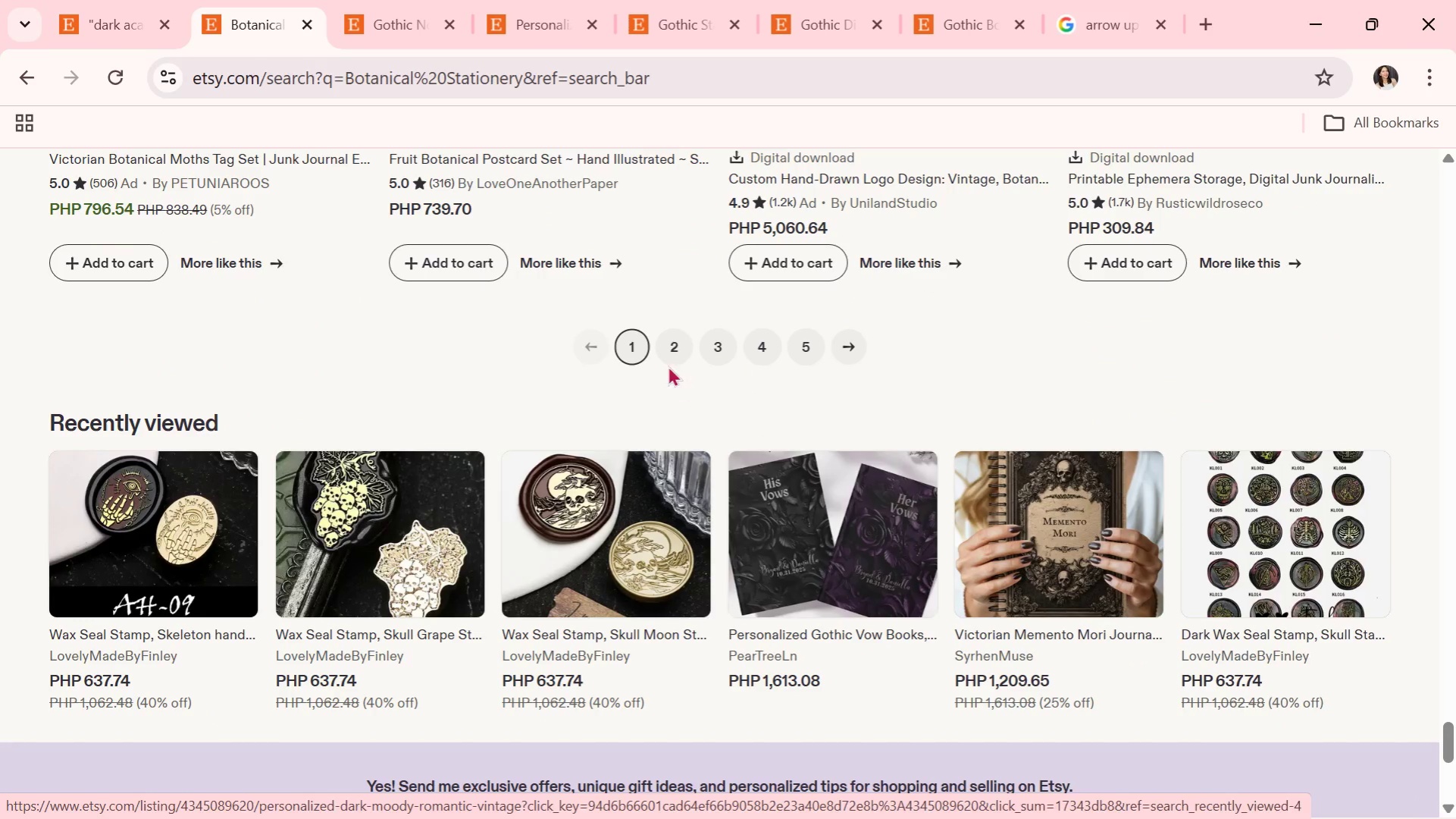 
left_click([665, 346])
 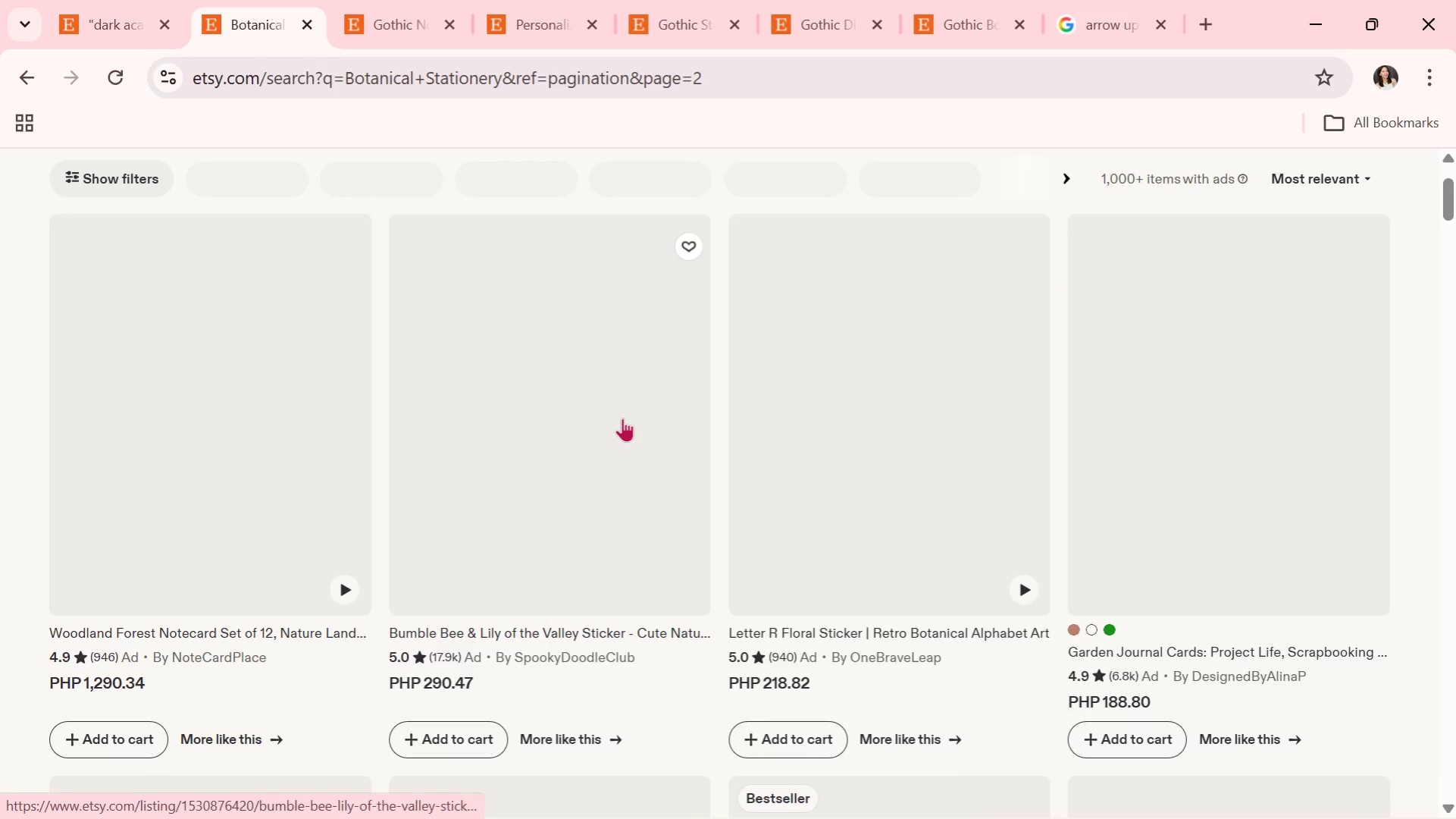 
scroll: coordinate [617, 420], scroll_direction: down, amount: 5.0
 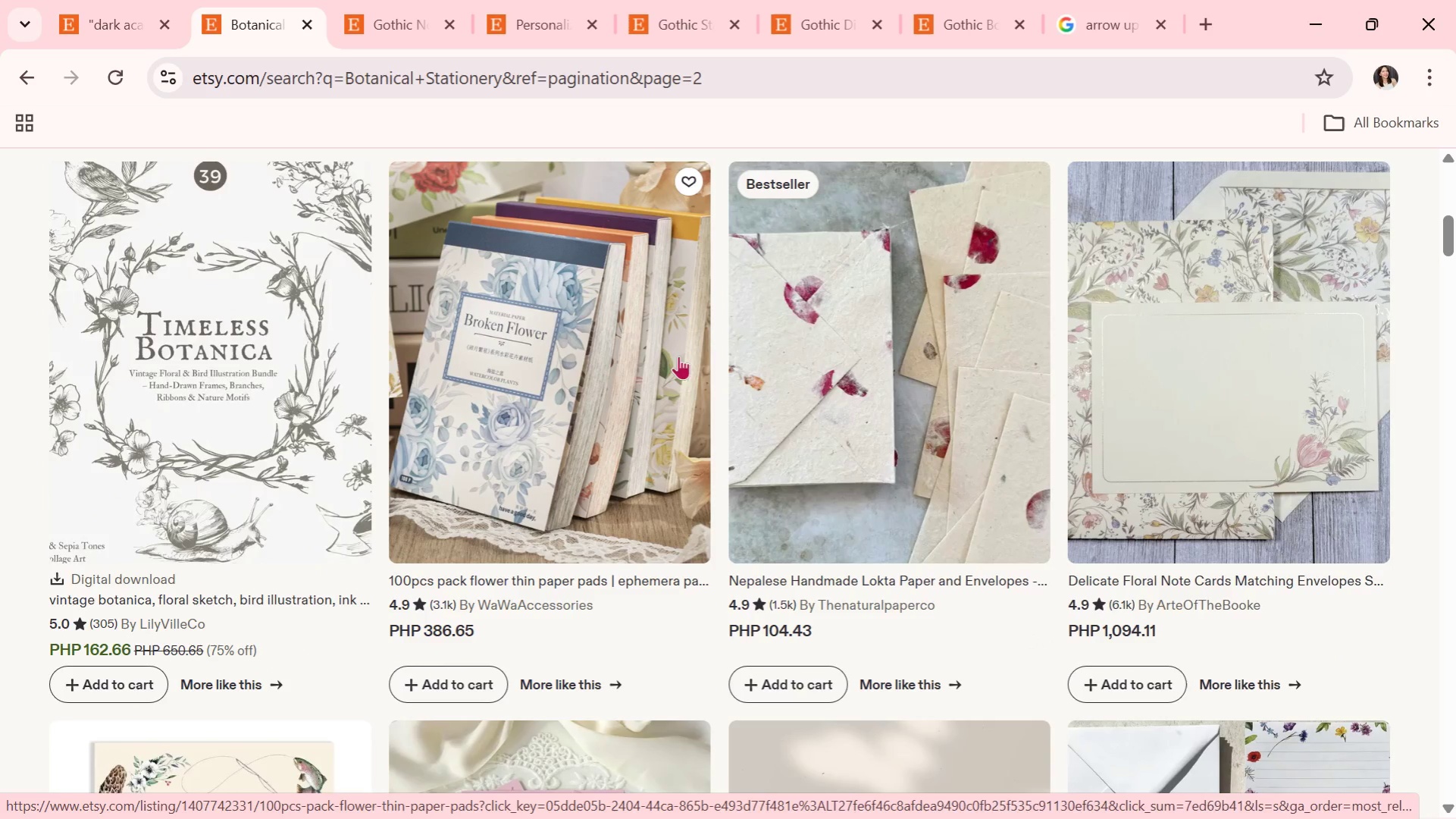 
left_click([924, 421])
 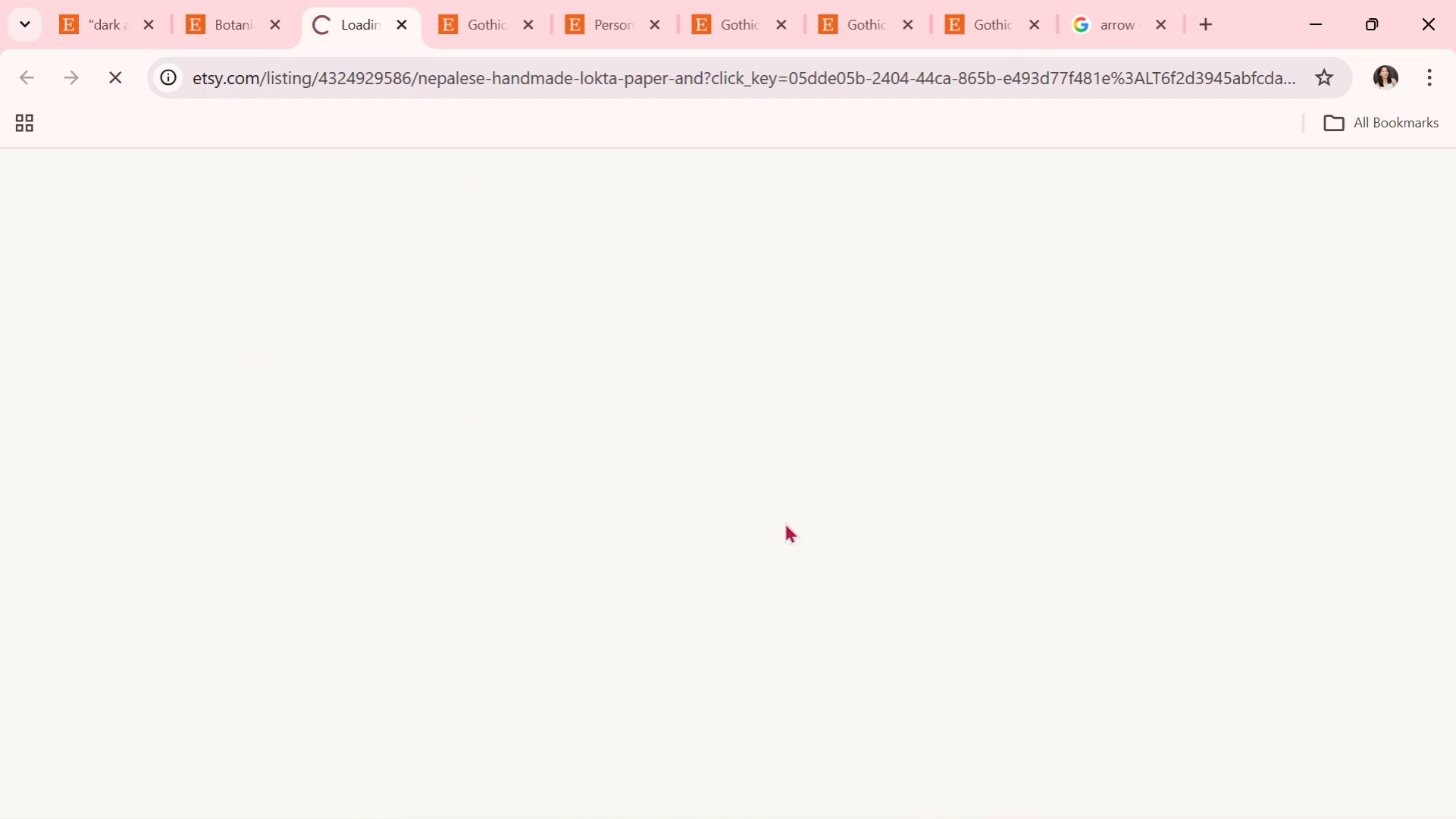 
scroll: coordinate [377, 444], scroll_direction: down, amount: 3.0
 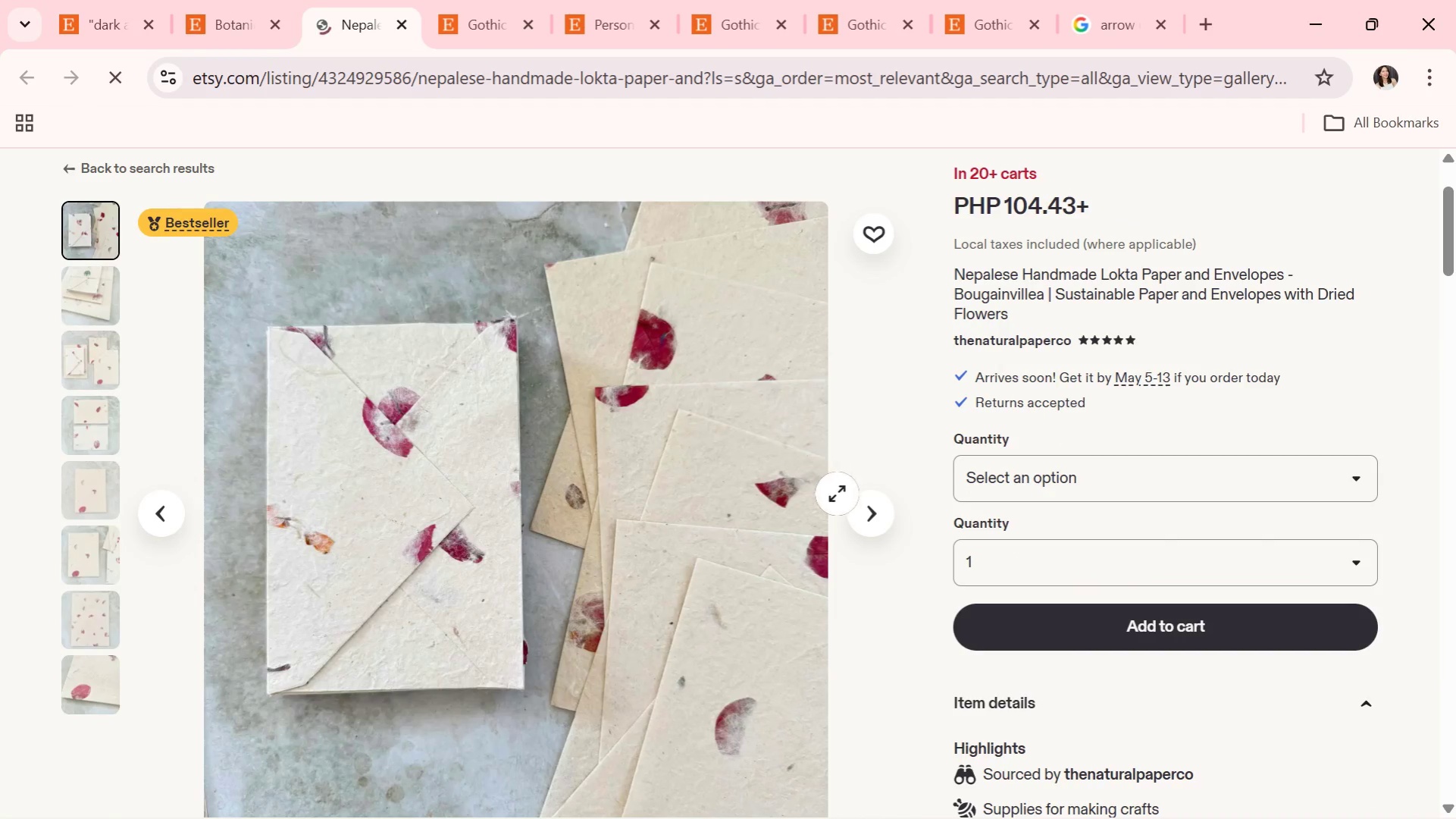 
left_click([871, 514])
 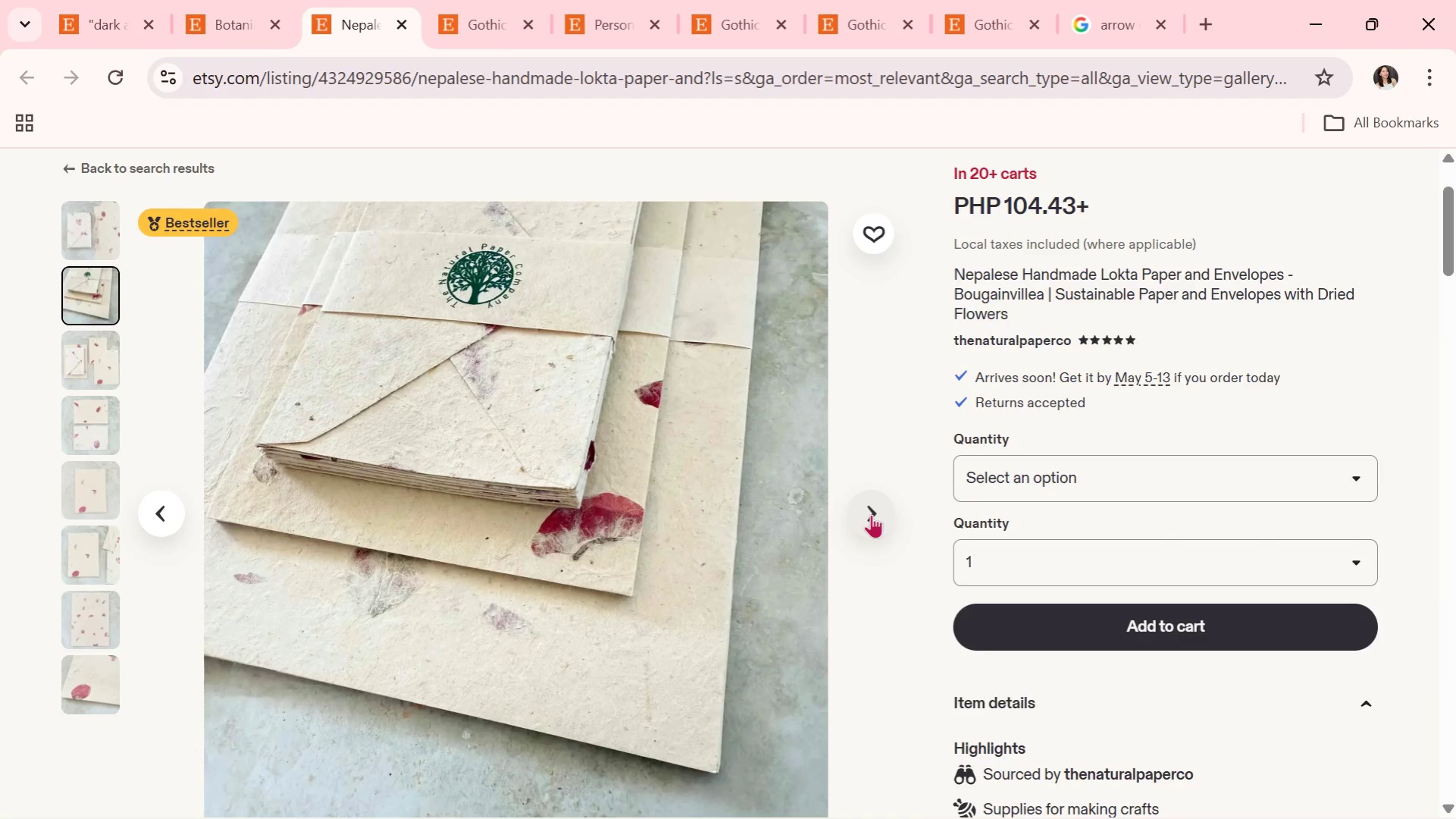 
left_click([871, 514])
 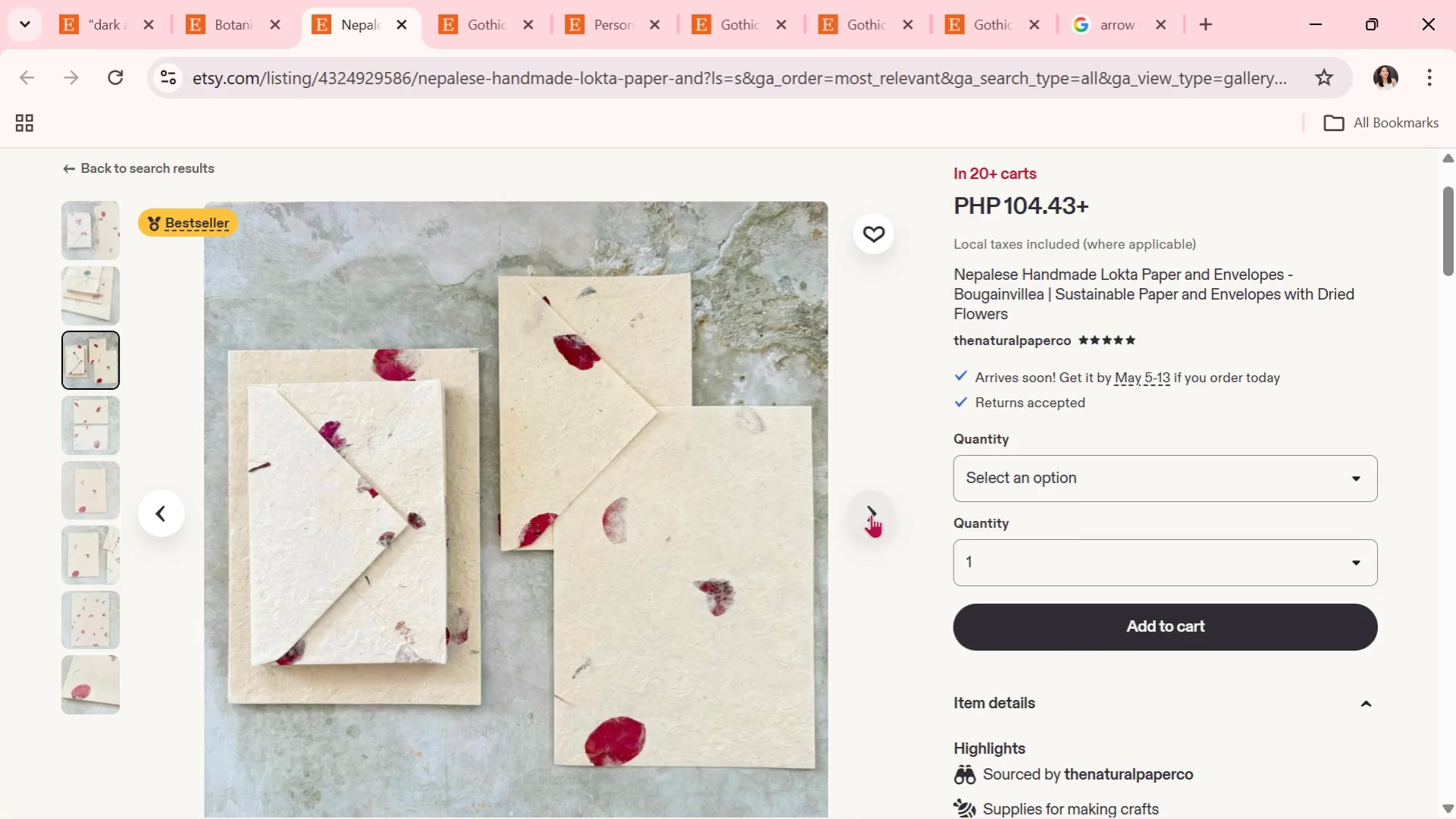 
left_click([871, 514])
 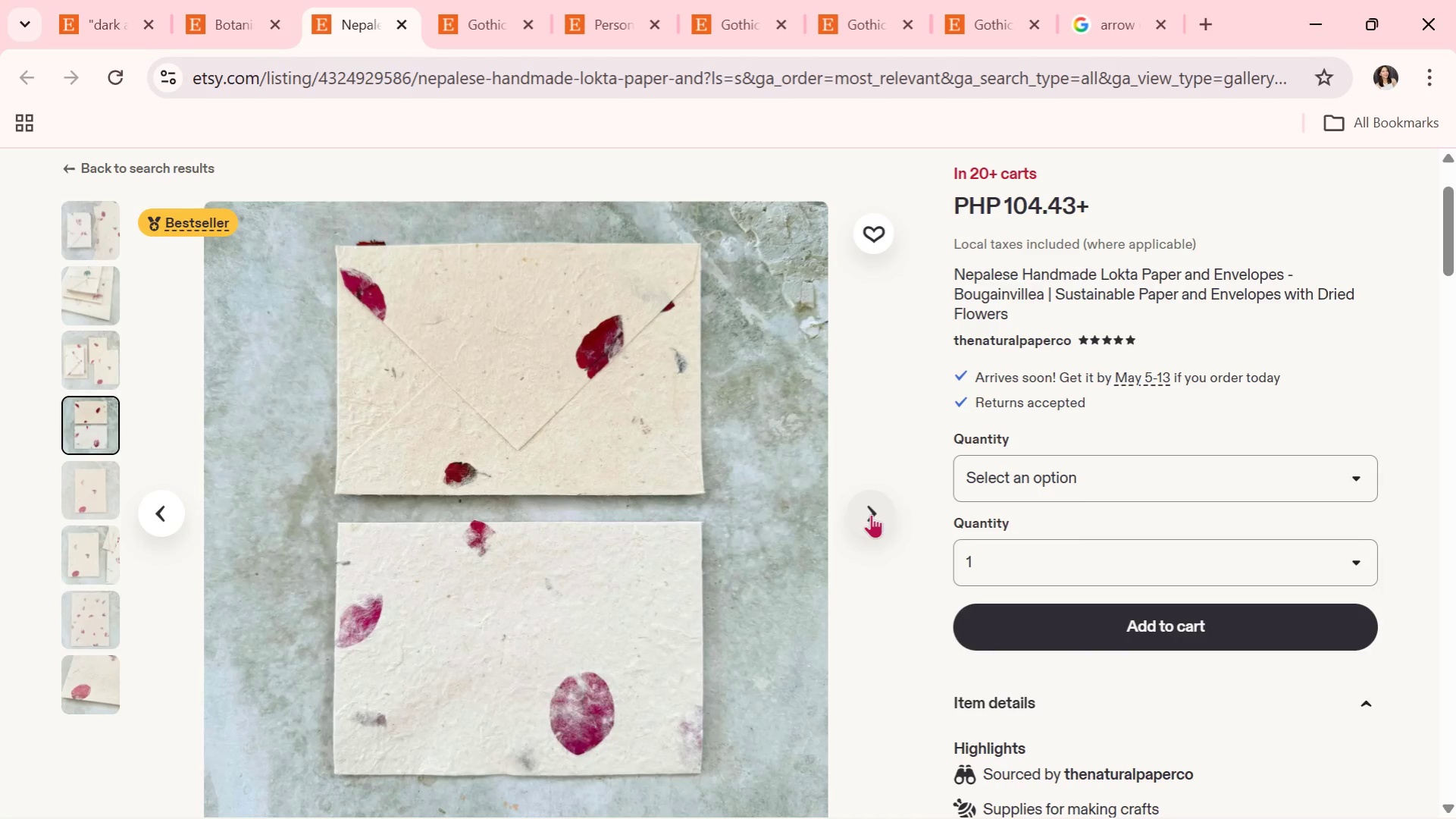 
left_click([871, 514])
 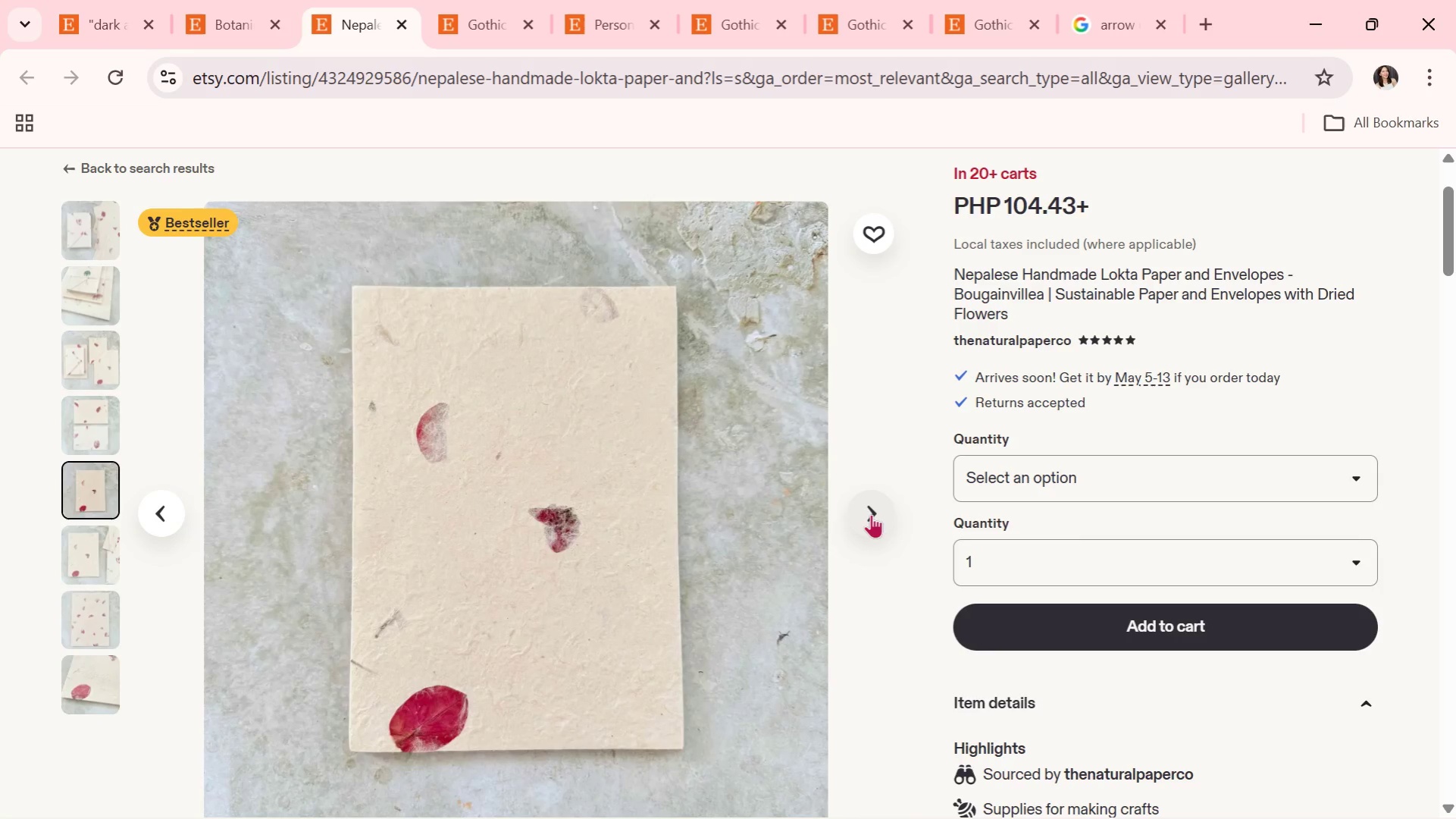 
wait(5.25)
 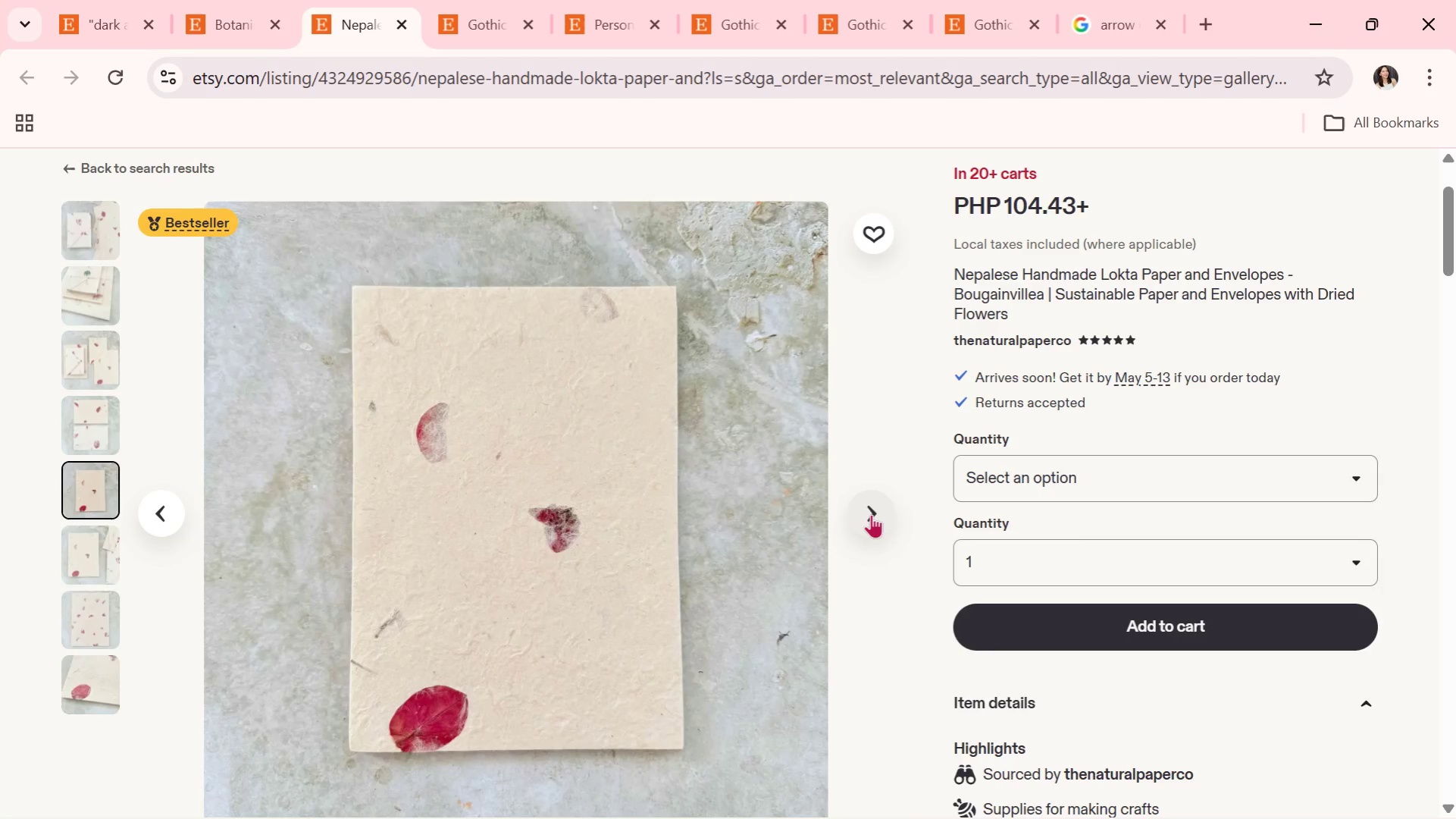 
left_click([871, 514])
 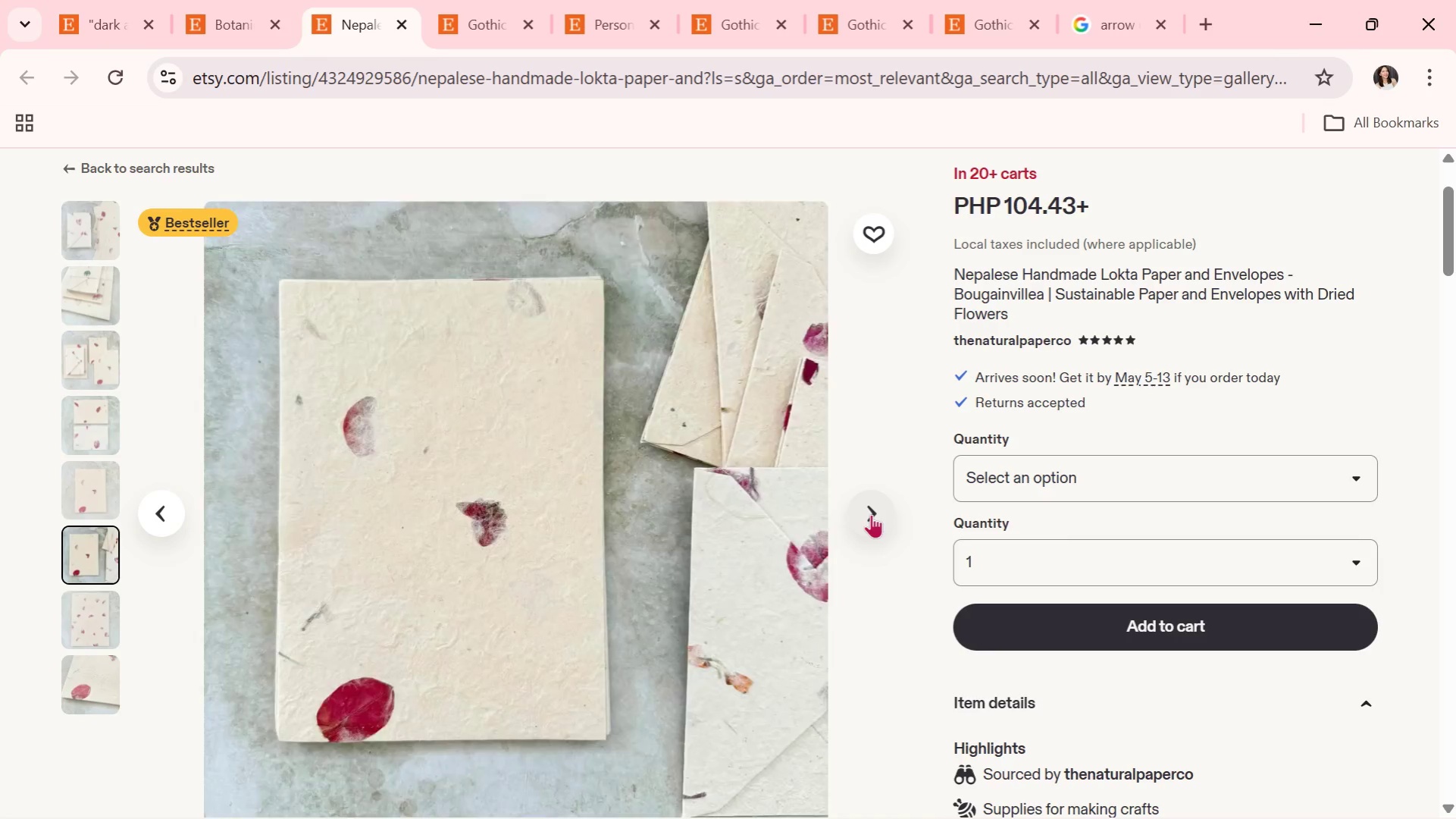 
left_click([871, 514])
 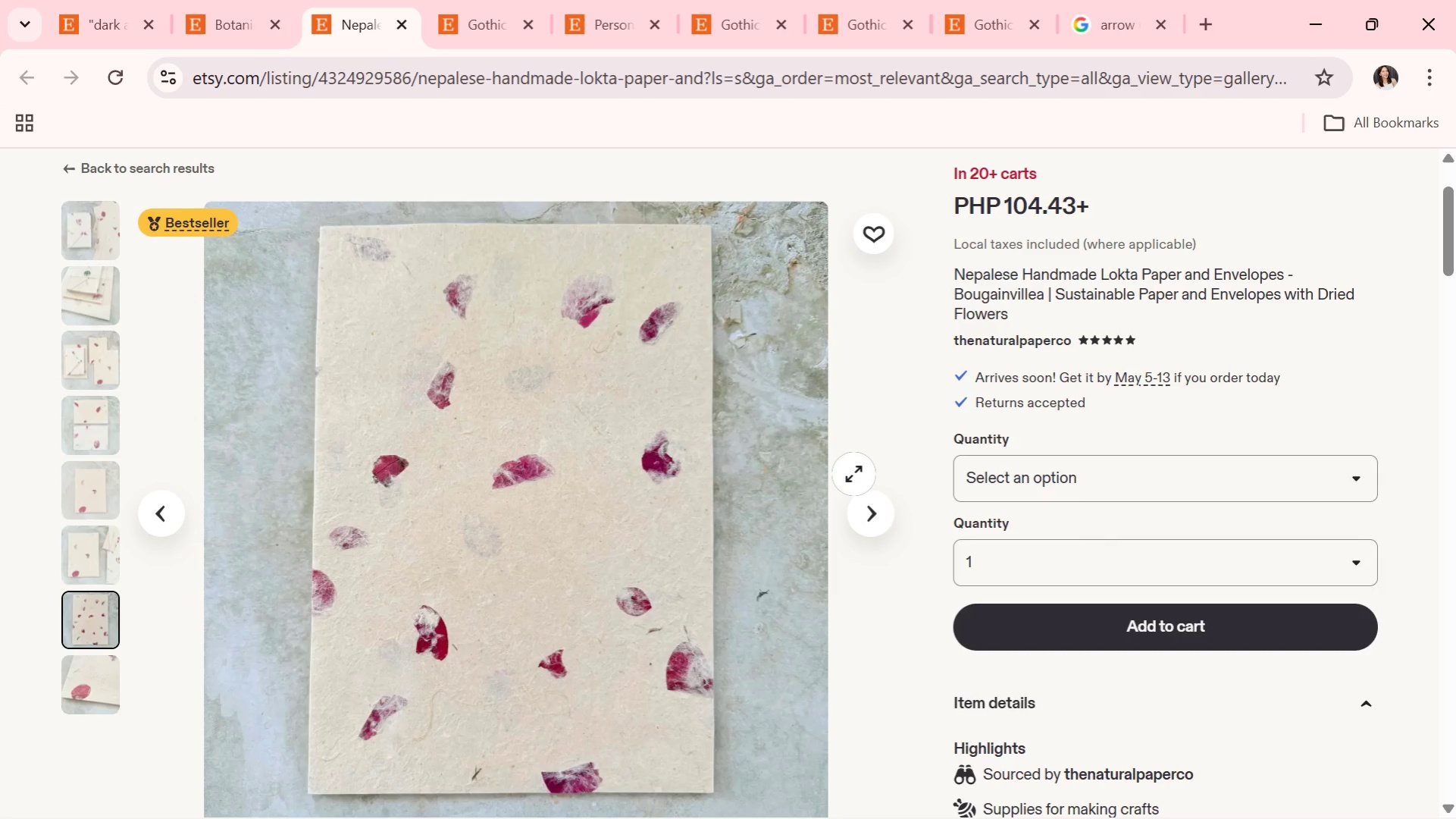 
wait(21.61)
 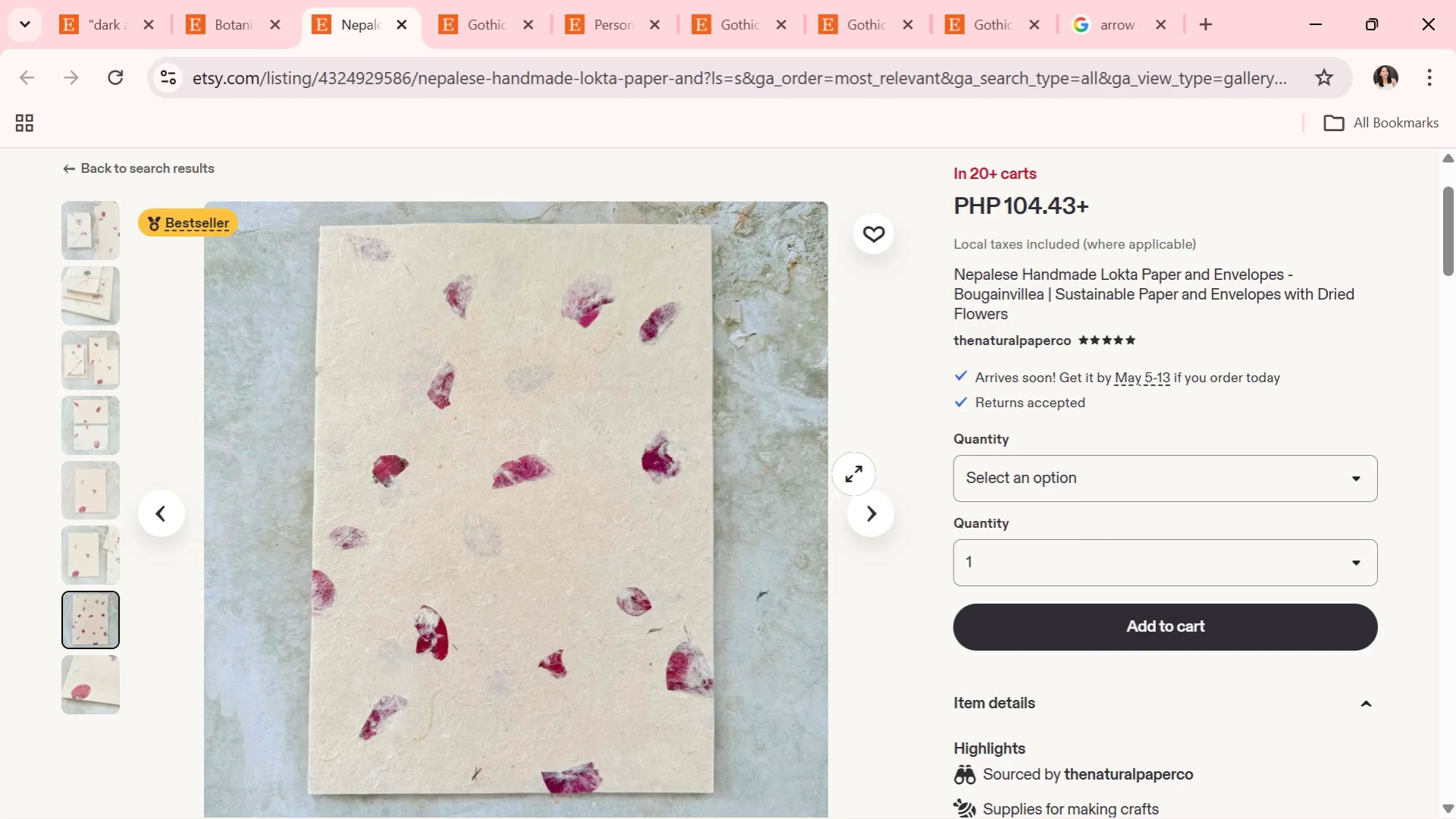 
left_click([865, 513])
 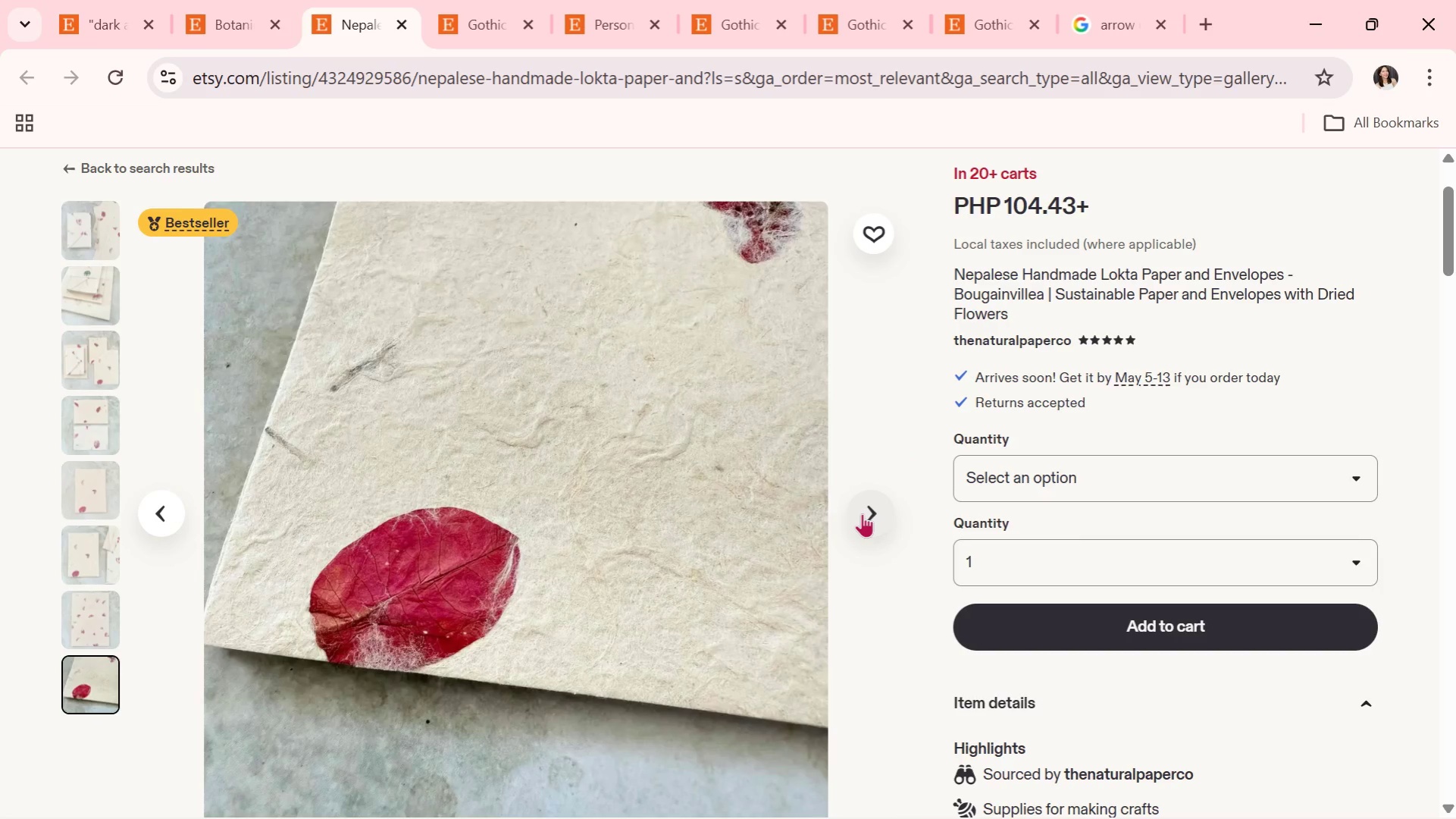 
left_click([862, 513])
 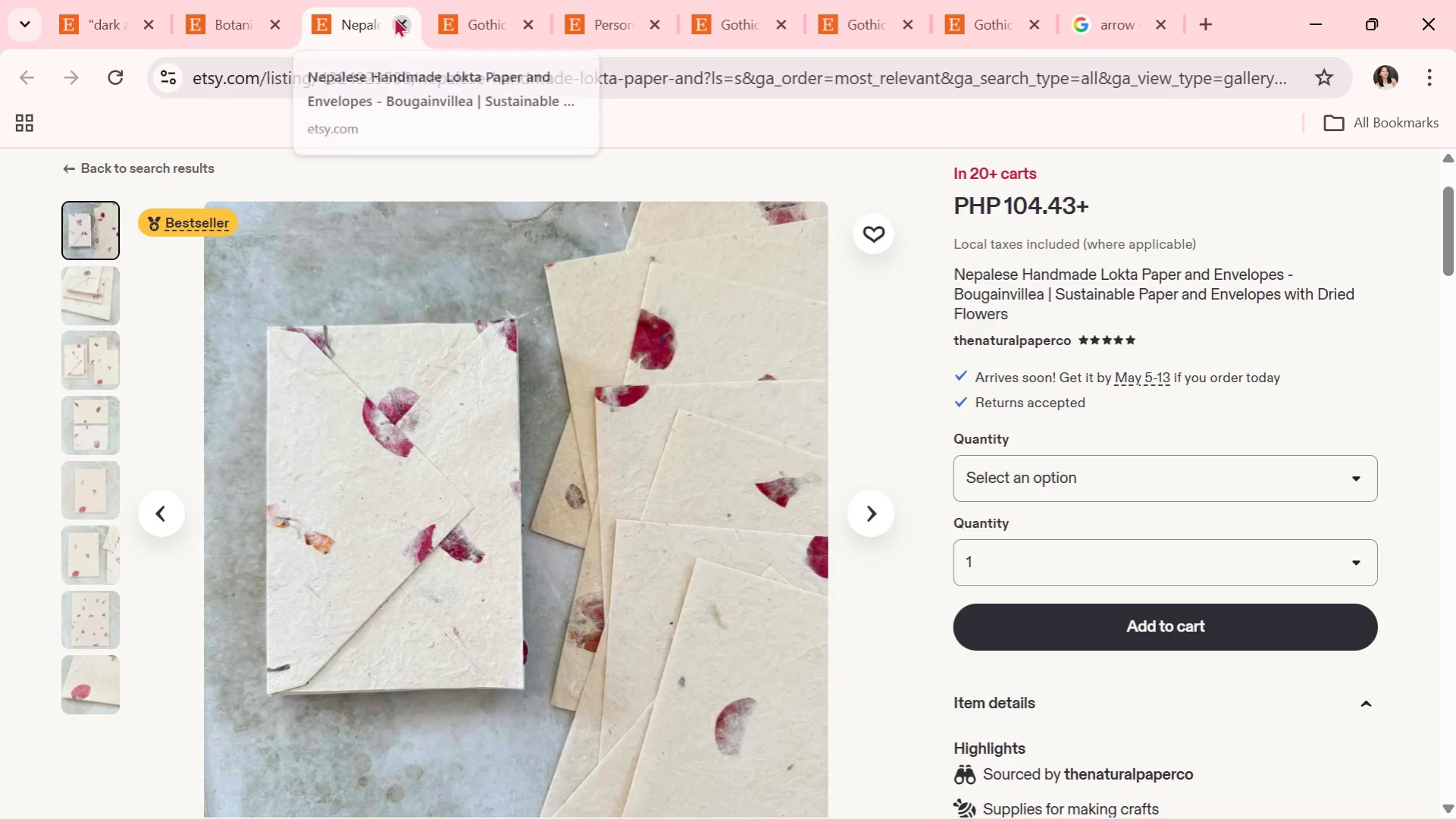 
left_click([394, 17])
 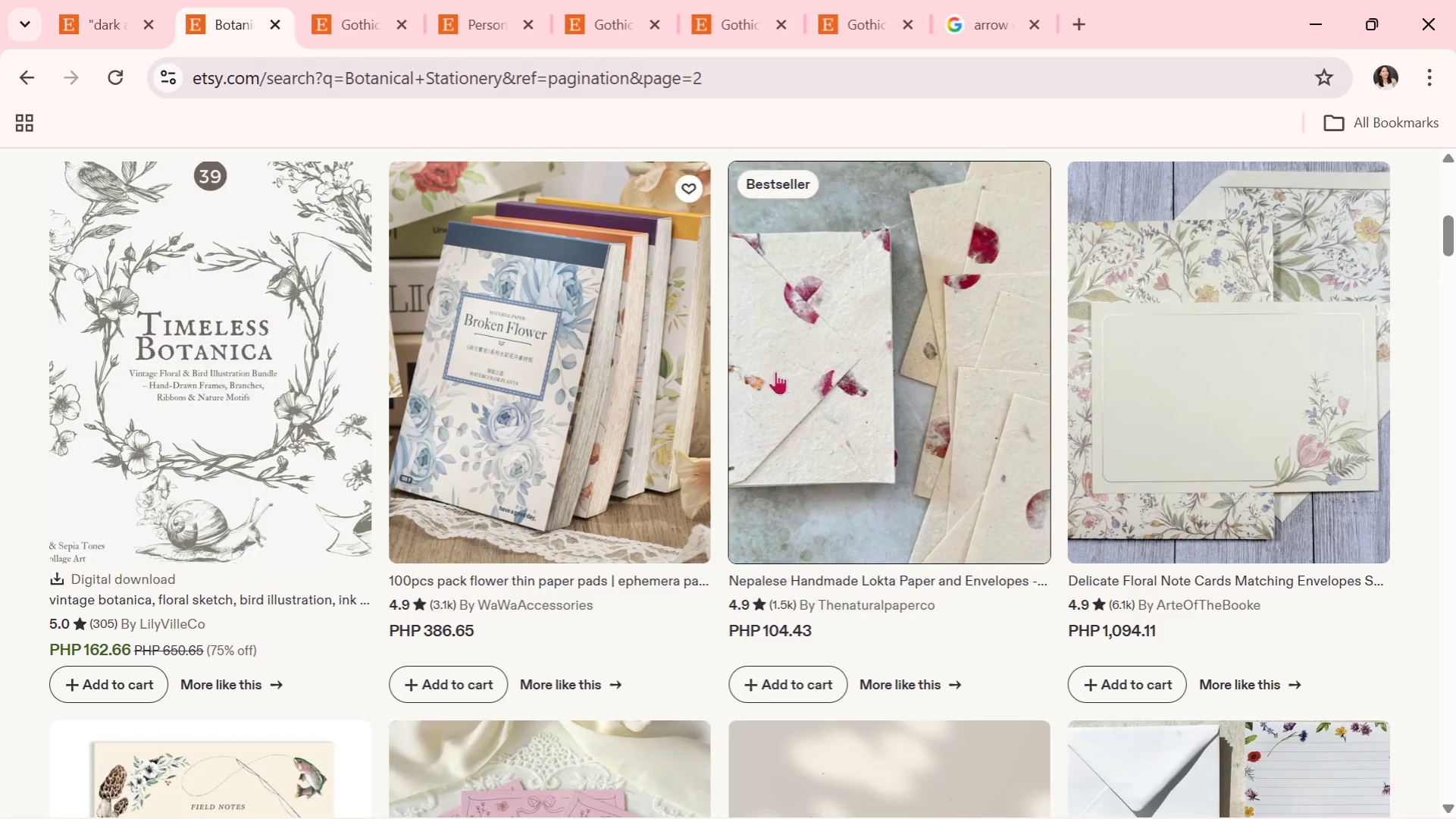 
scroll: coordinate [797, 426], scroll_direction: down, amount: 17.0
 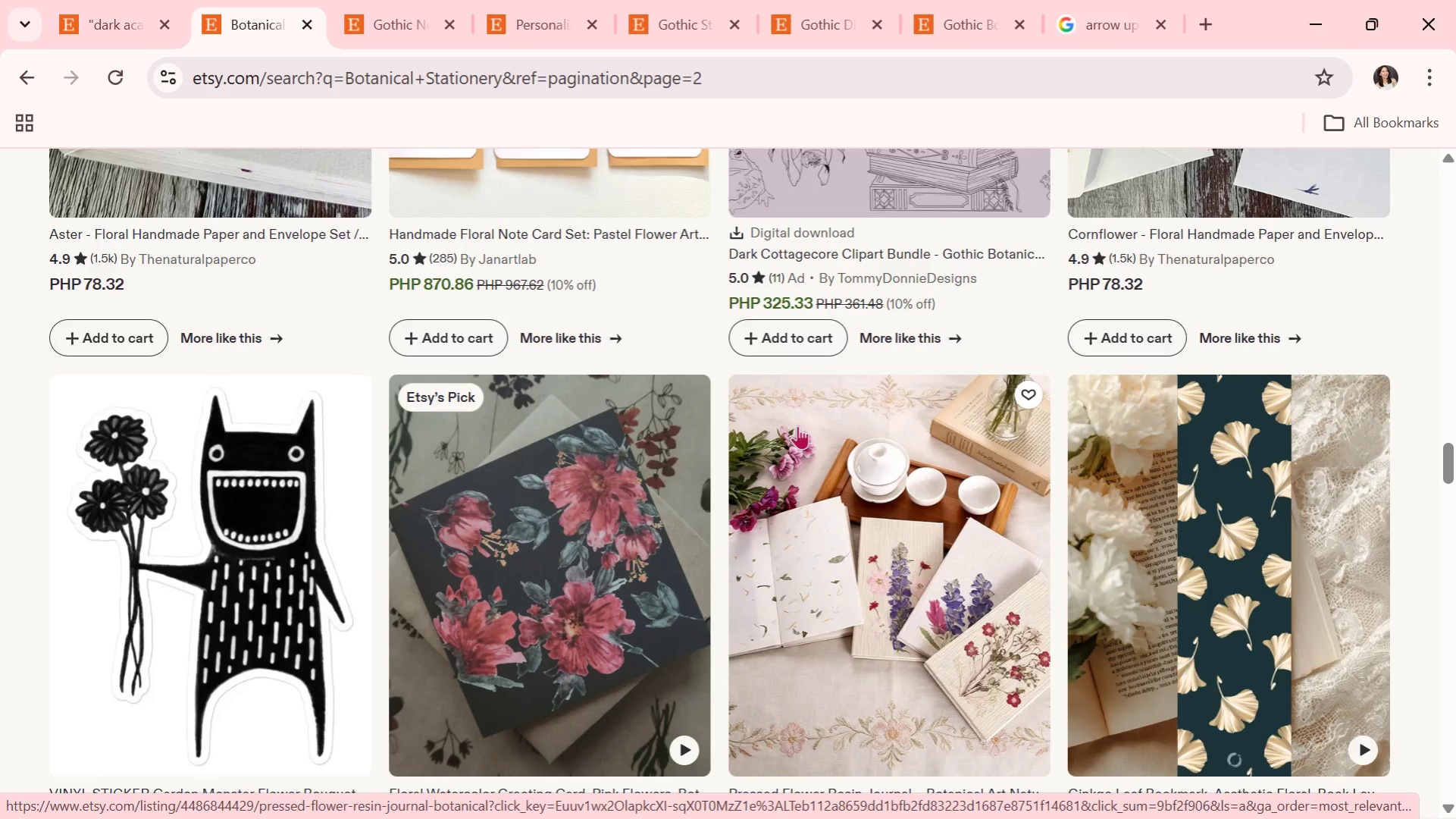 
scroll: coordinate [818, 453], scroll_direction: down, amount: 13.0
 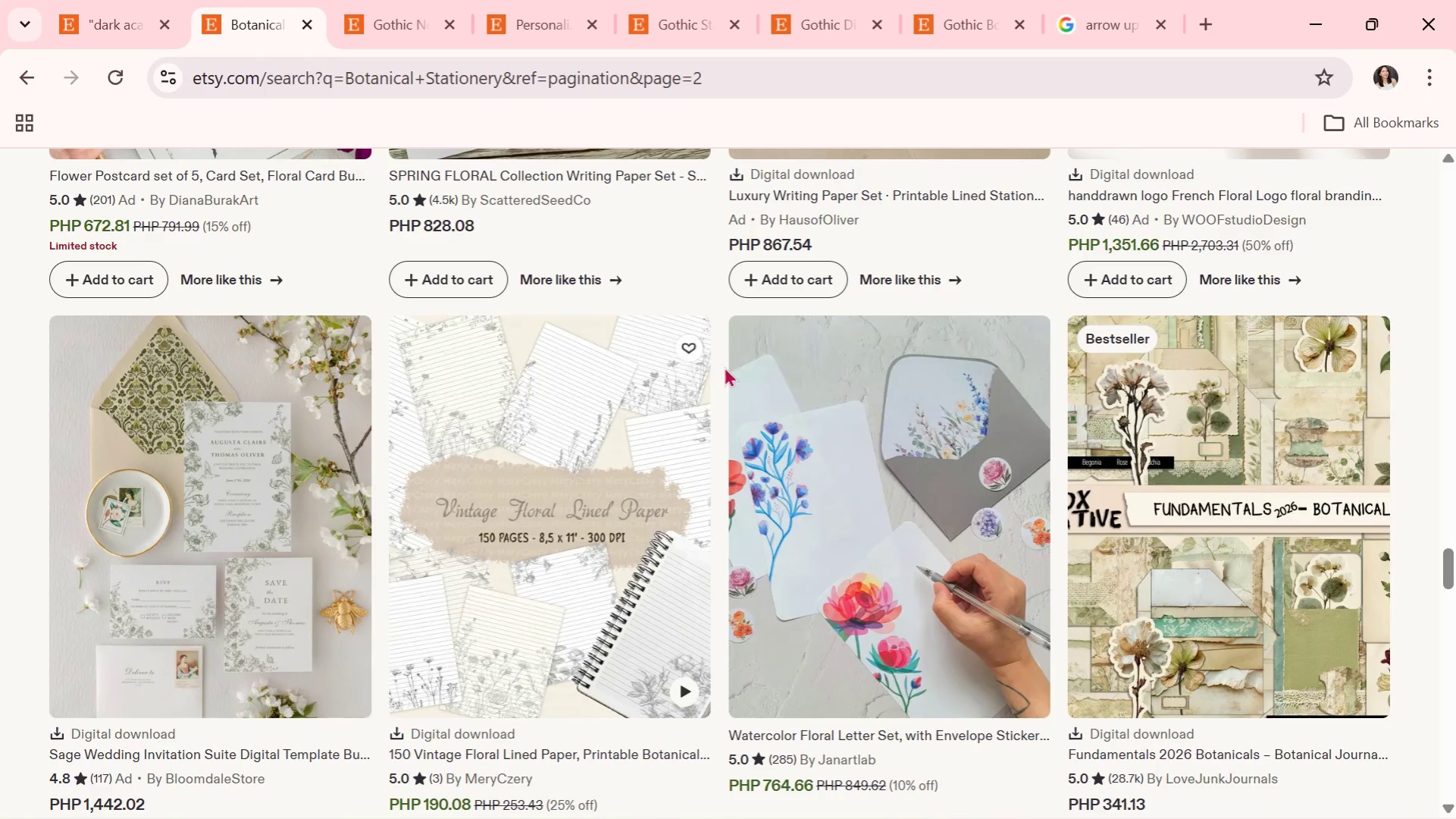 
scroll: coordinate [743, 376], scroll_direction: down, amount: 6.0
 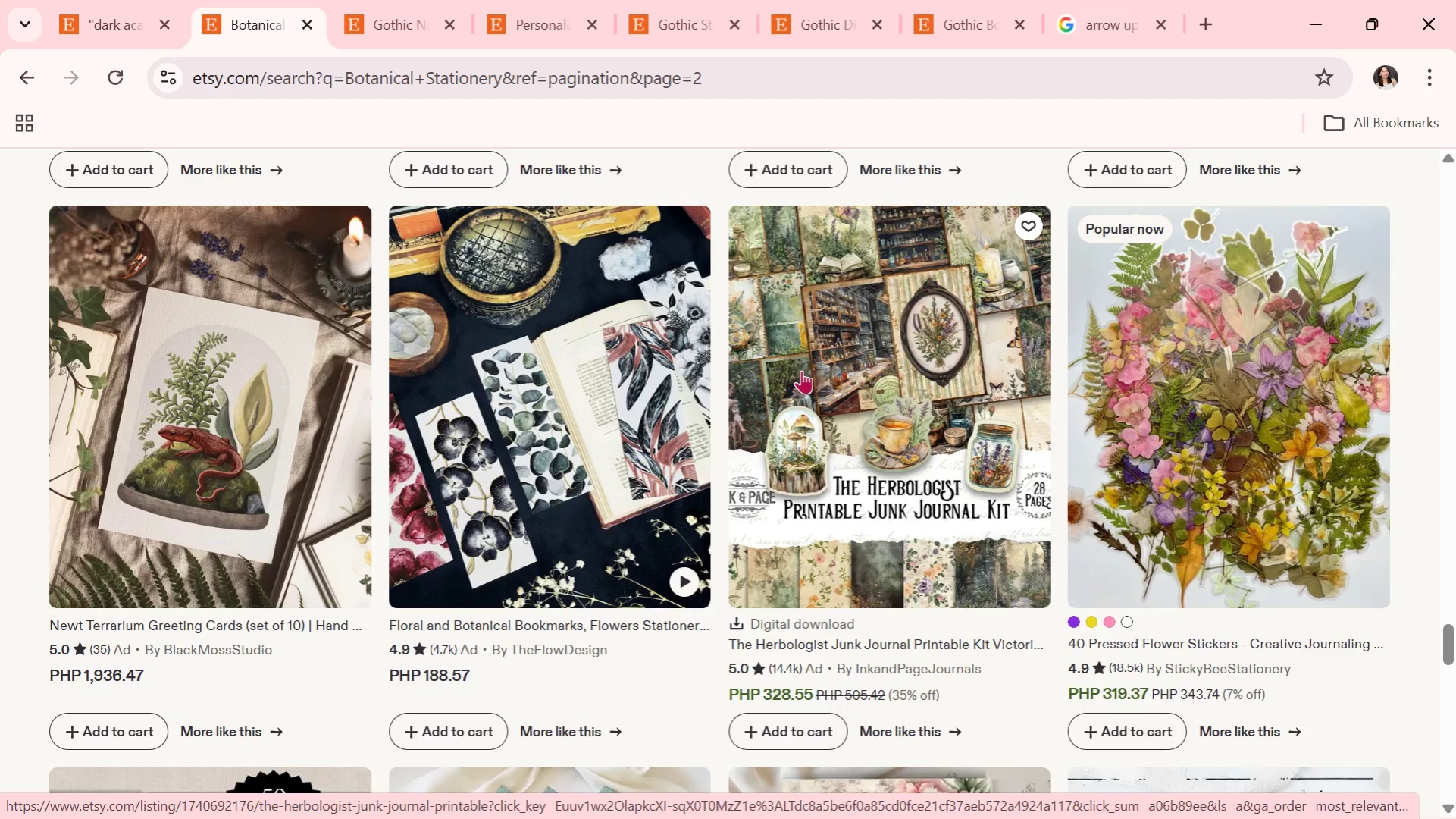 
wait(27.25)
 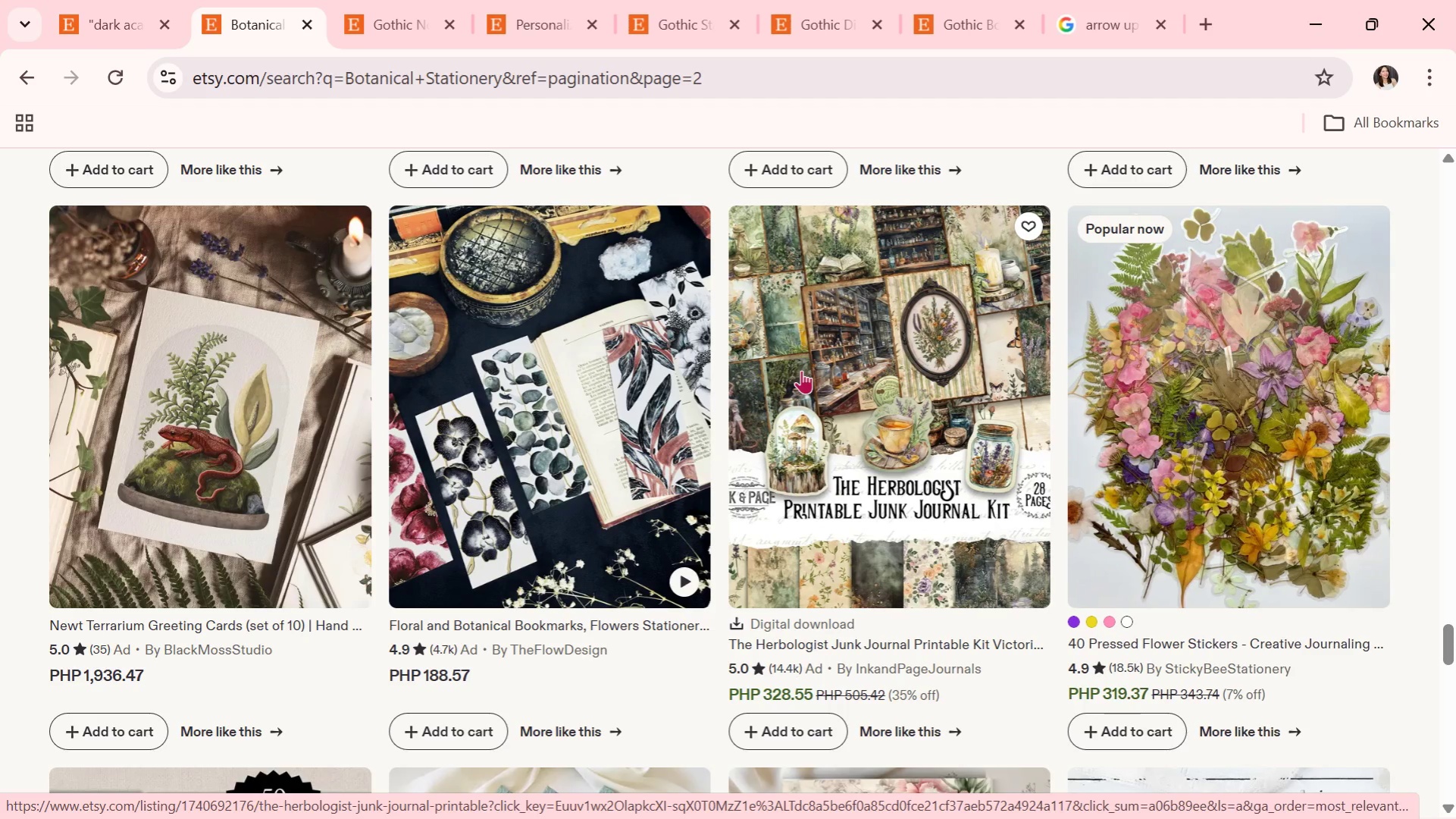 
scroll: coordinate [855, 510], scroll_direction: down, amount: 6.0
 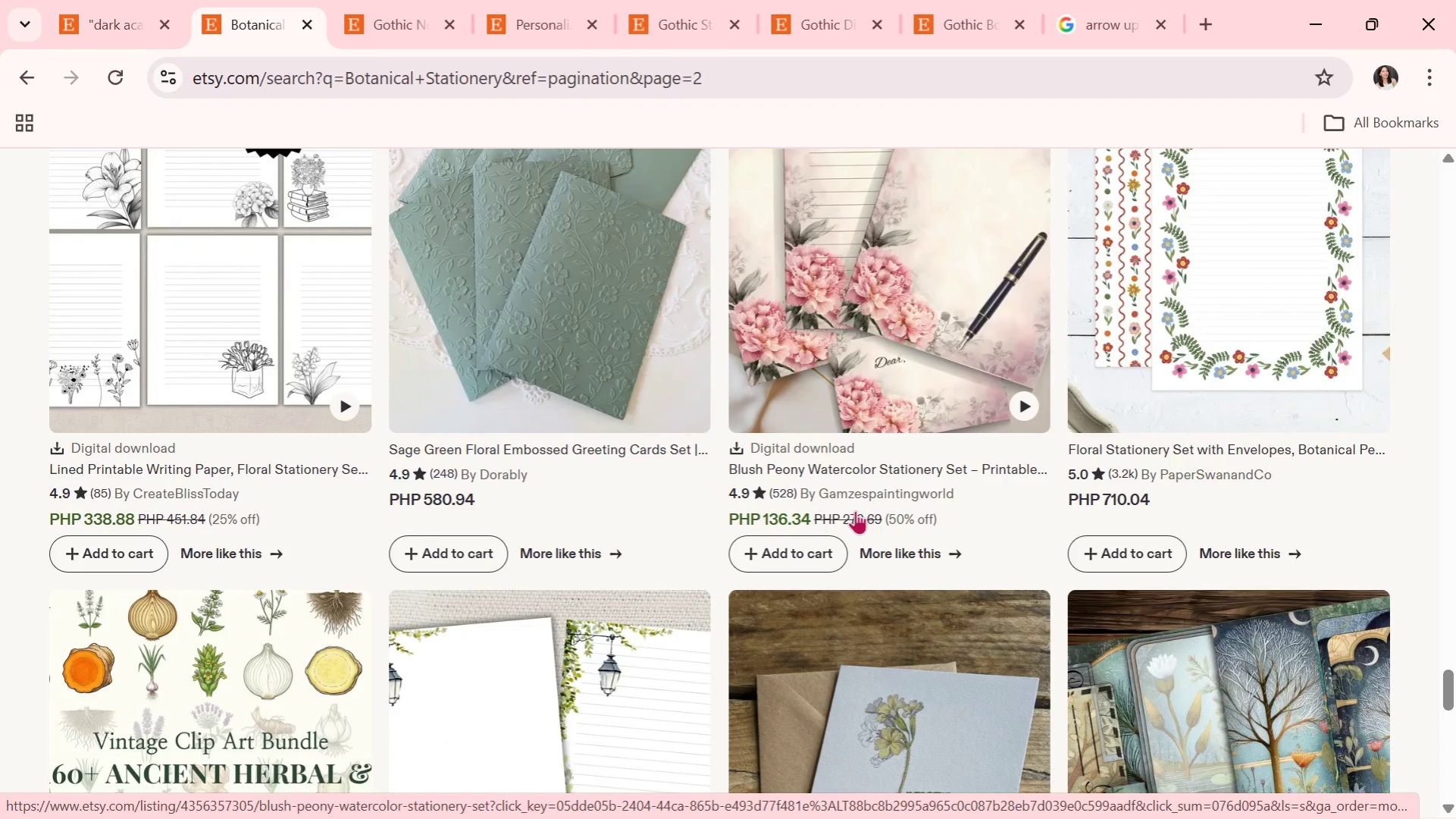 
scroll: coordinate [854, 512], scroll_direction: down, amount: 3.0
 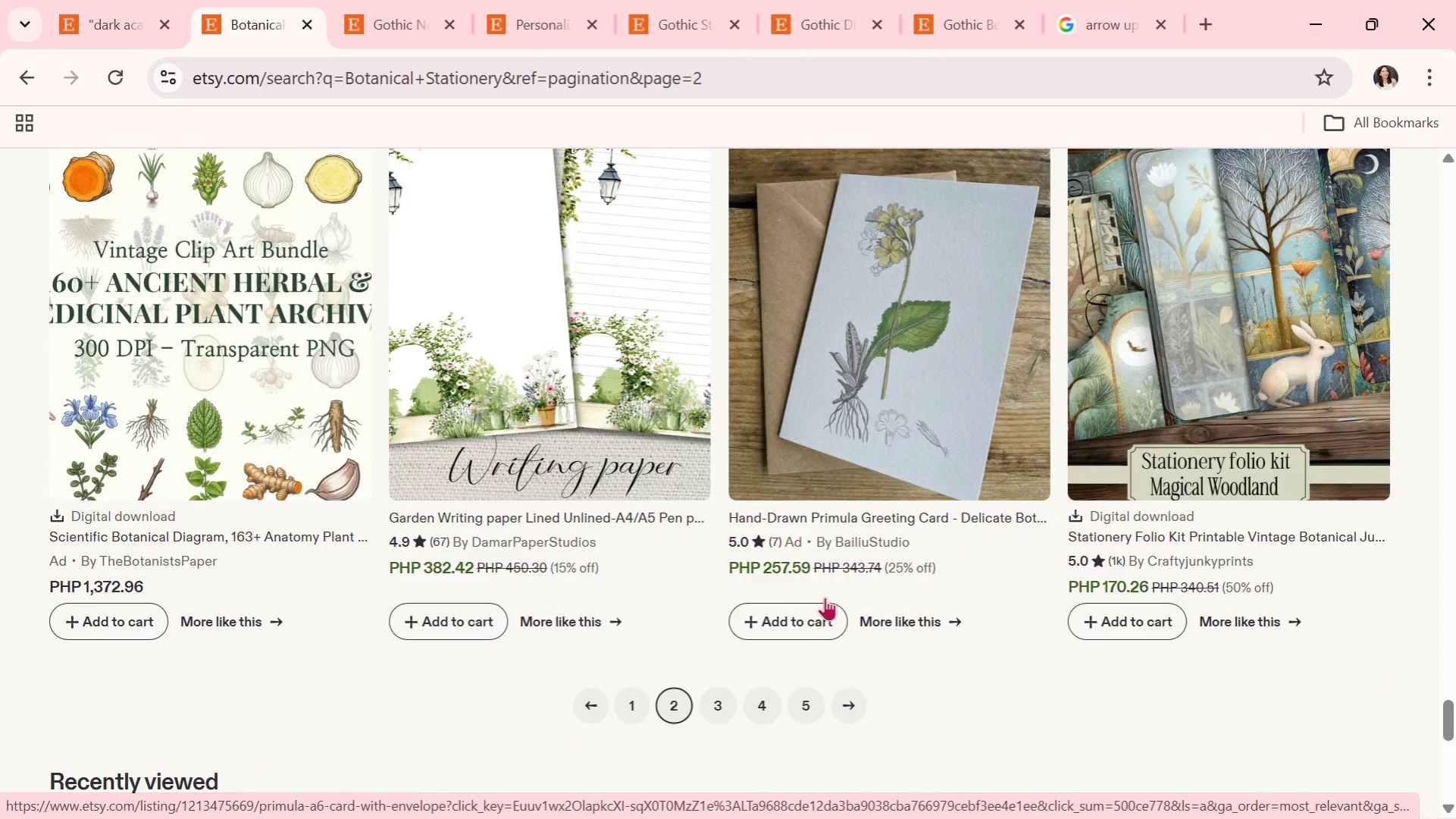 
left_click([711, 699])
 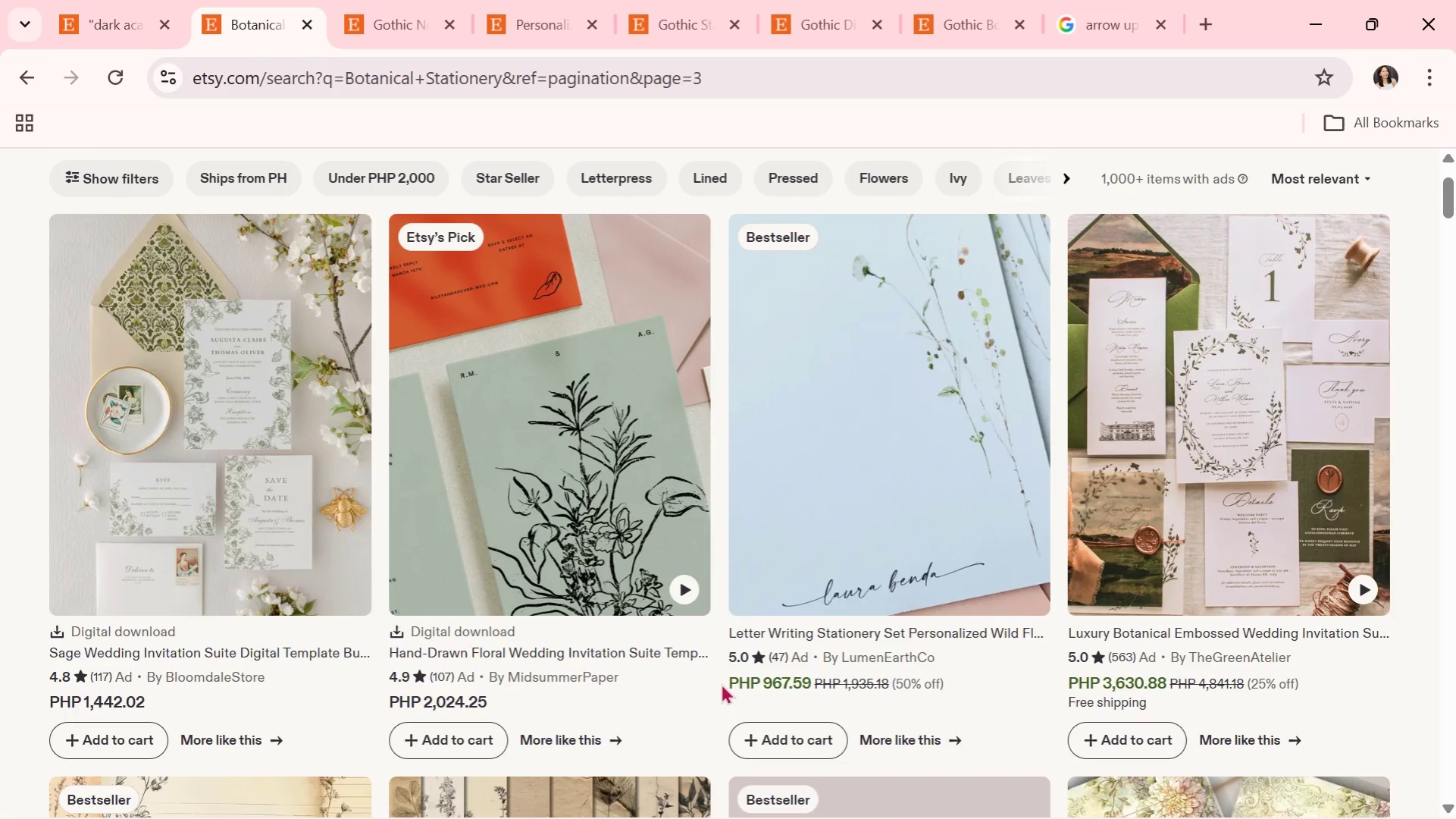 
scroll: coordinate [775, 652], scroll_direction: down, amount: 7.0
 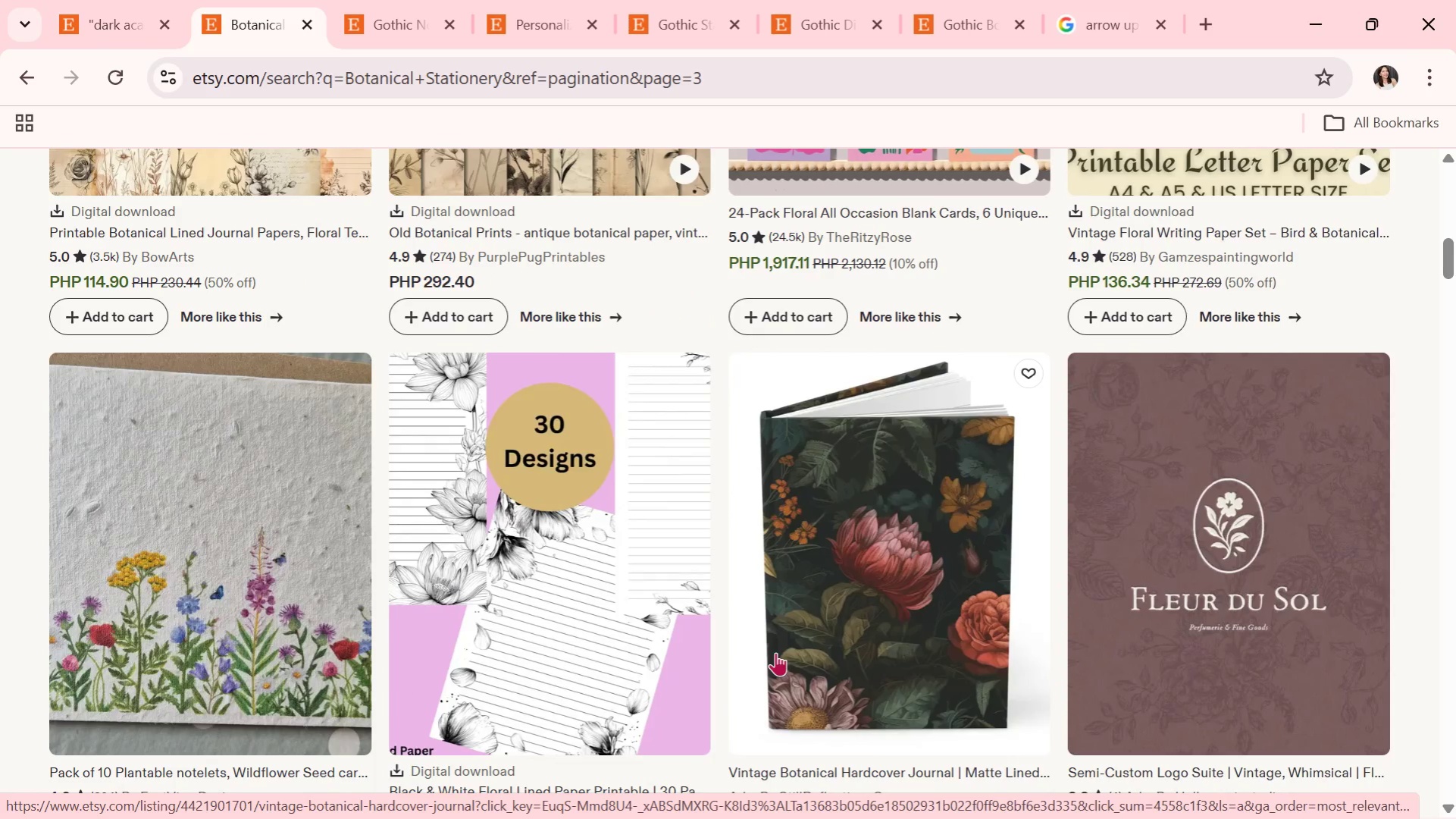 
wait(5.07)
 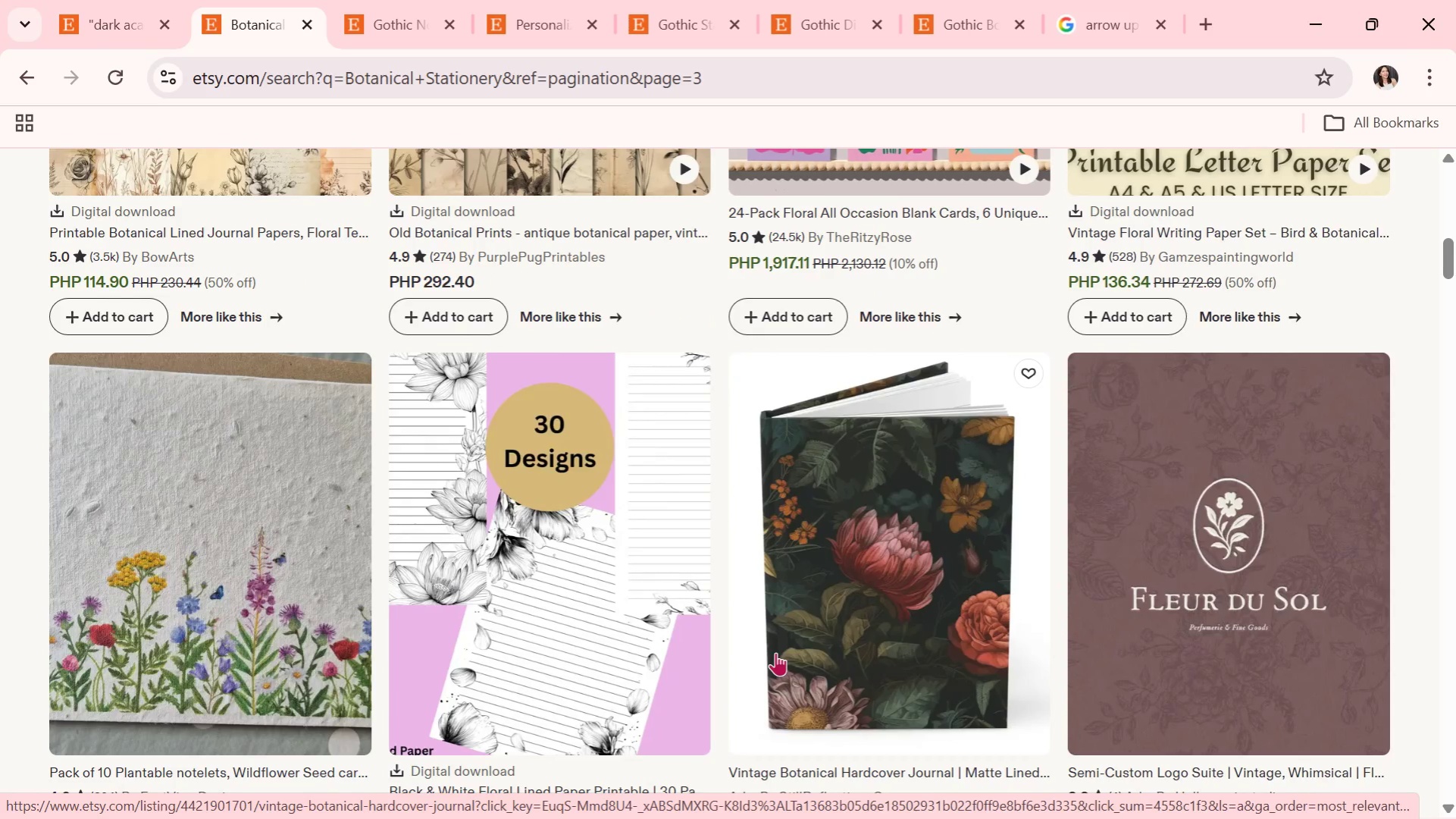 
scroll: coordinate [736, 713], scroll_direction: down, amount: 3.0
 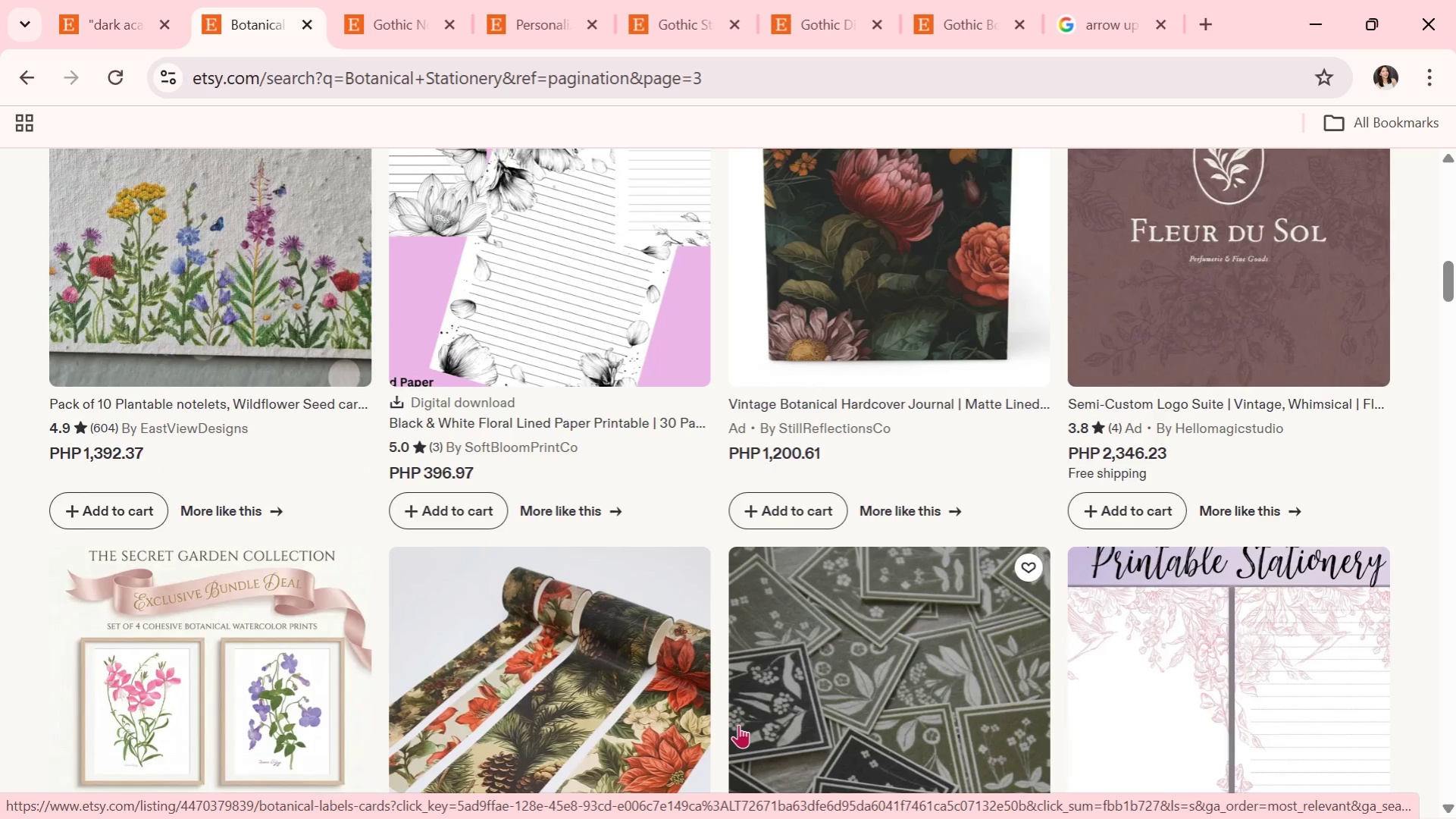 
wait(7.41)
 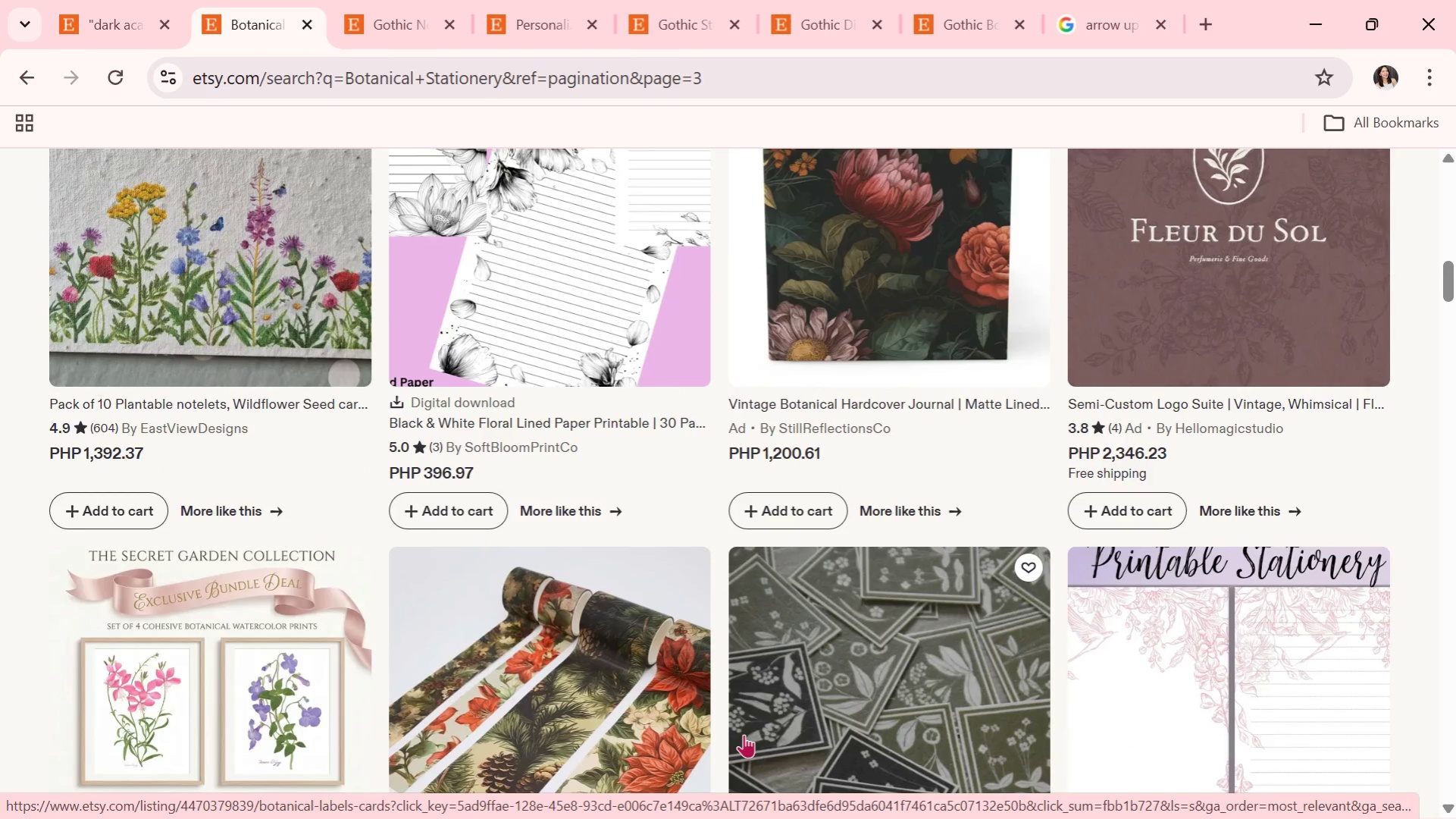 
scroll: coordinate [776, 787], scroll_direction: down, amount: 13.0
 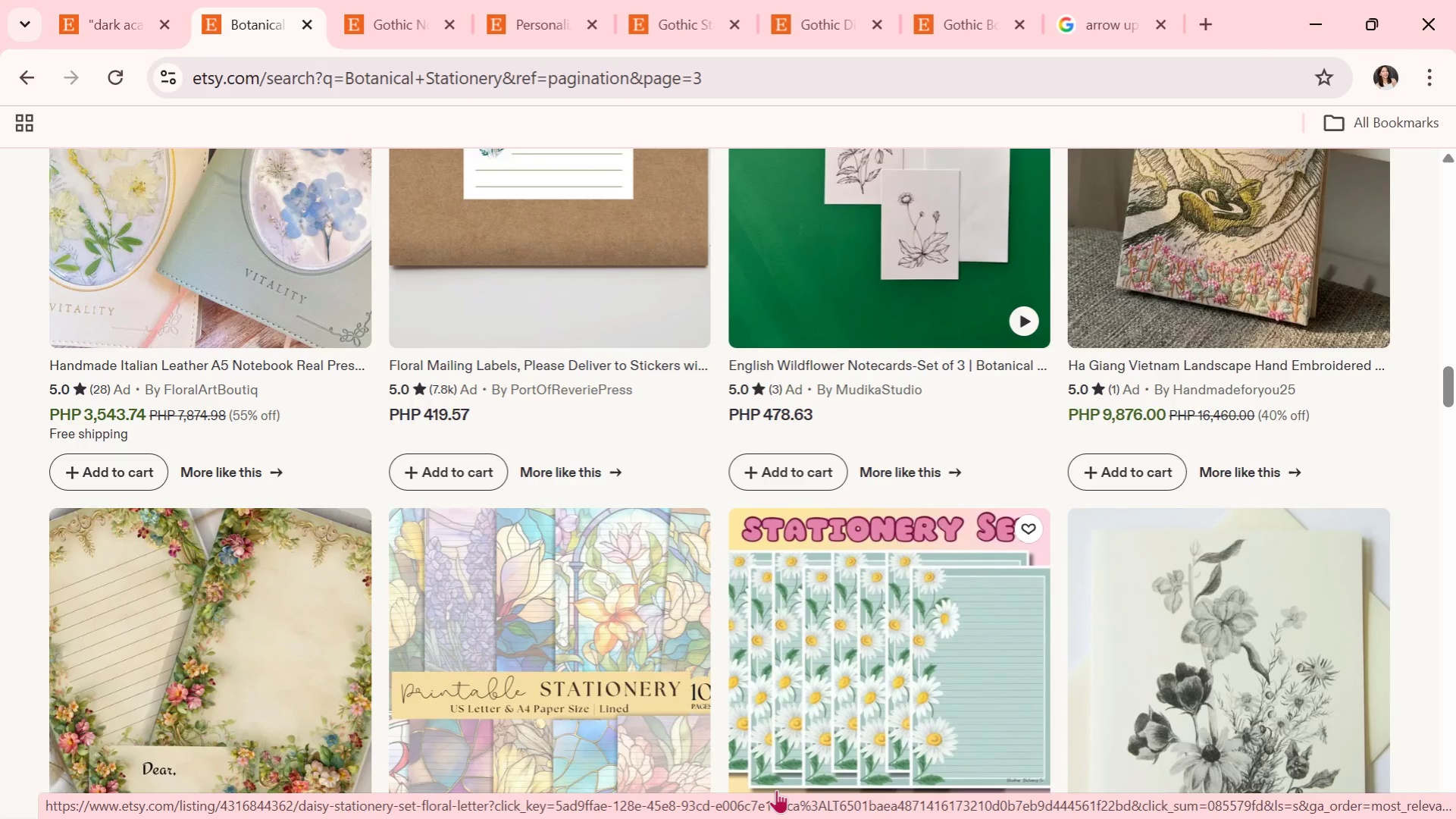 
scroll: coordinate [654, 576], scroll_direction: down, amount: 25.0
 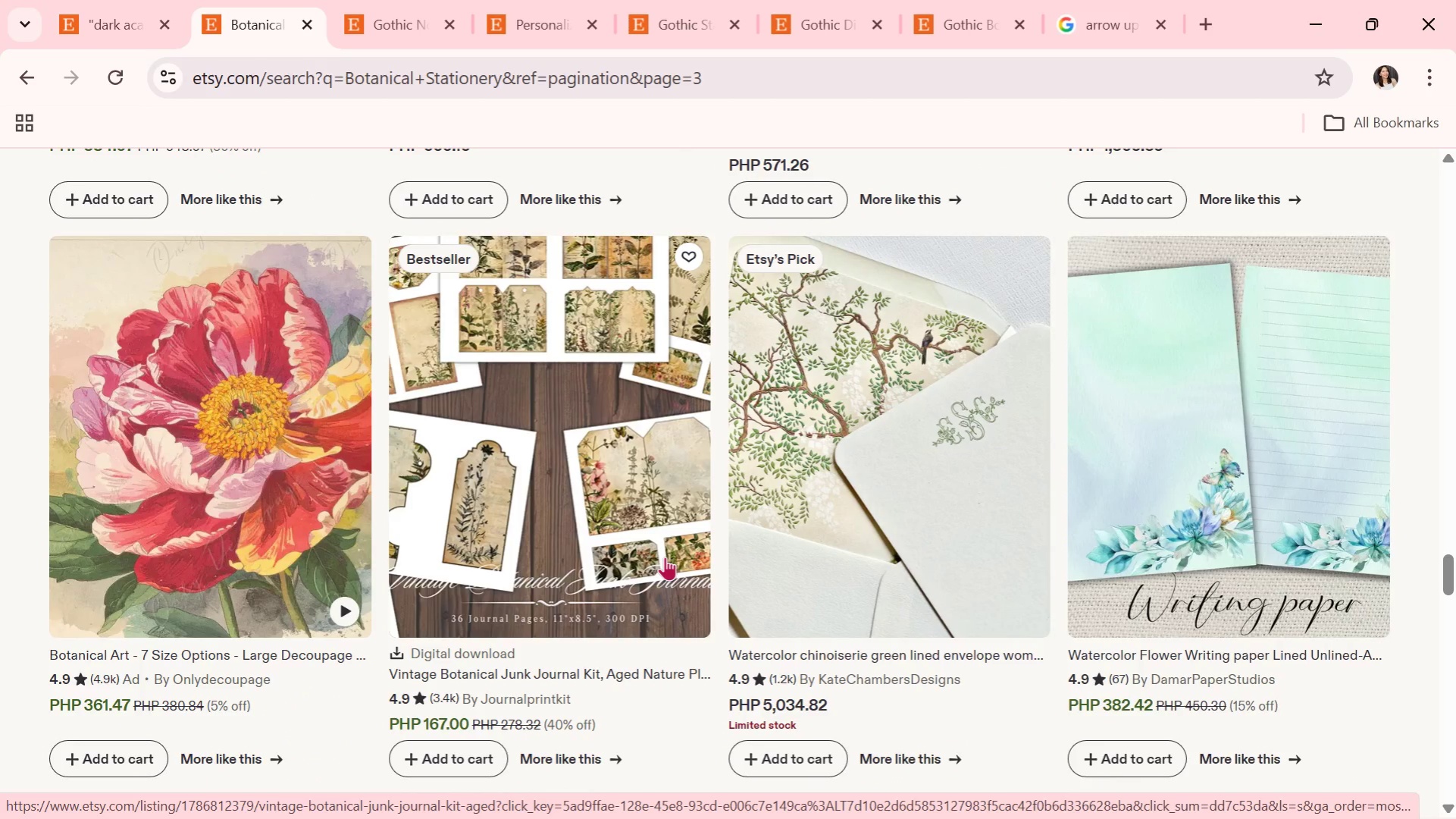 
wait(5.33)
 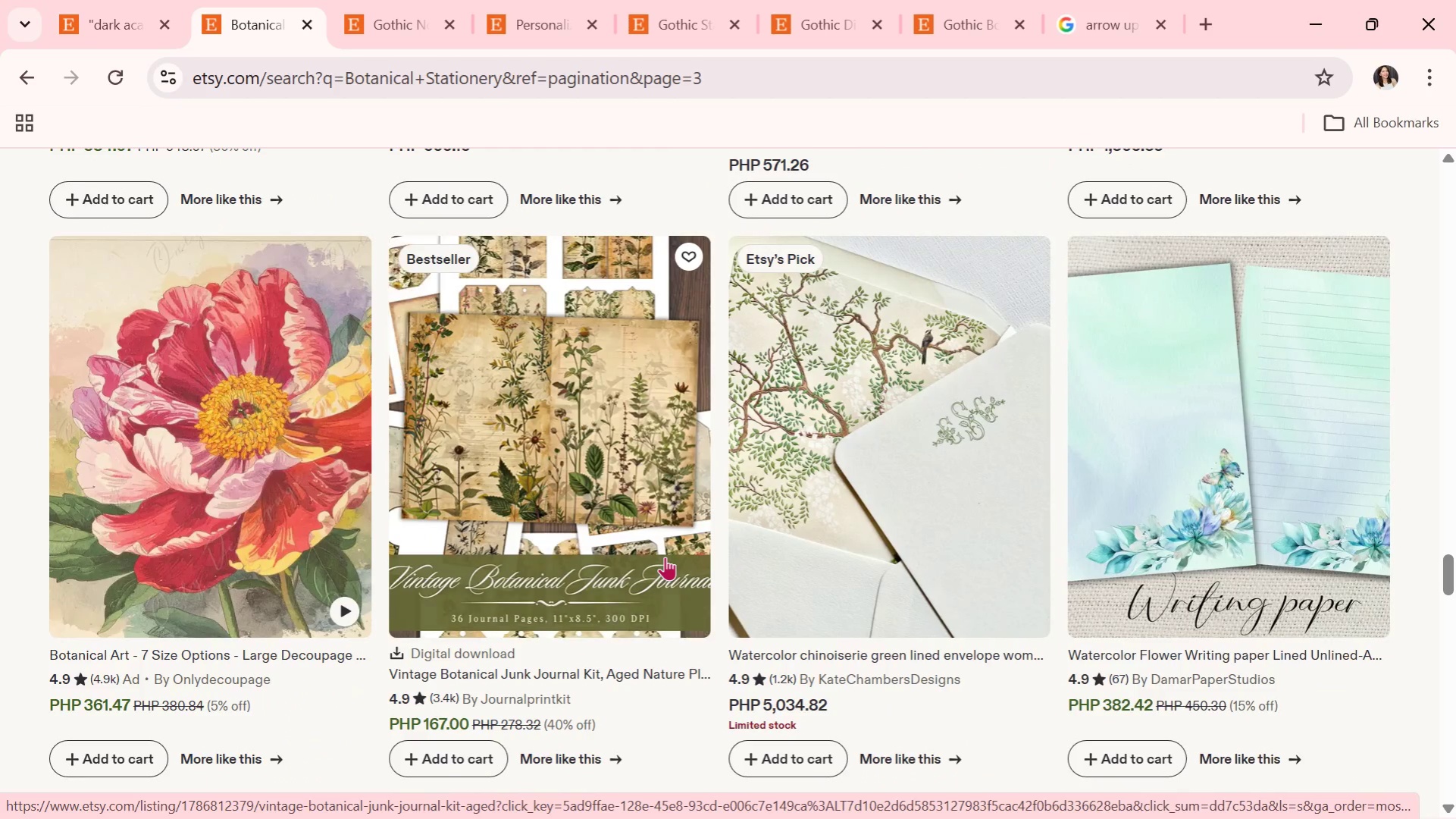 
scroll: coordinate [879, 601], scroll_direction: down, amount: 5.0
 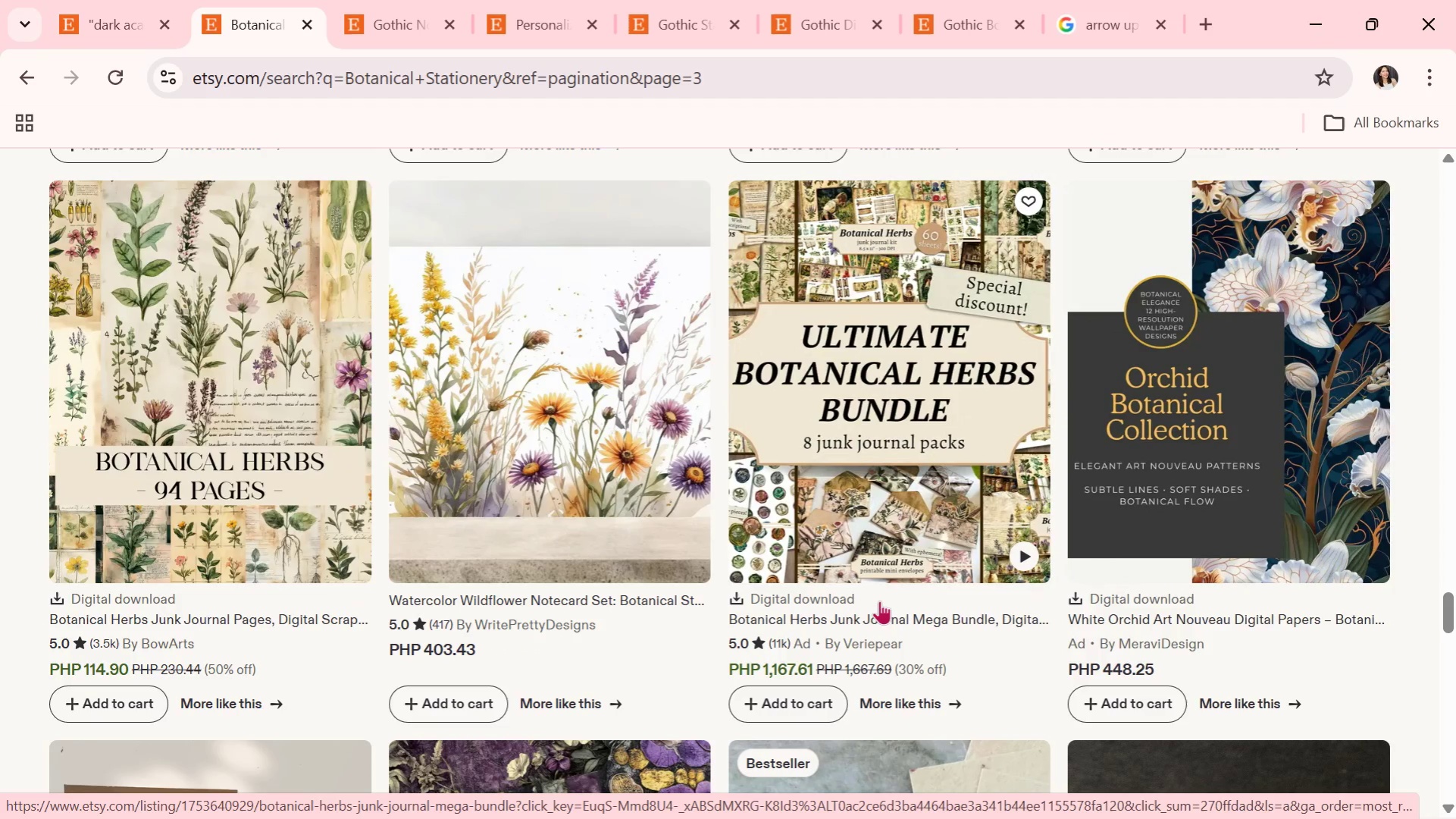 
wait(6.75)
 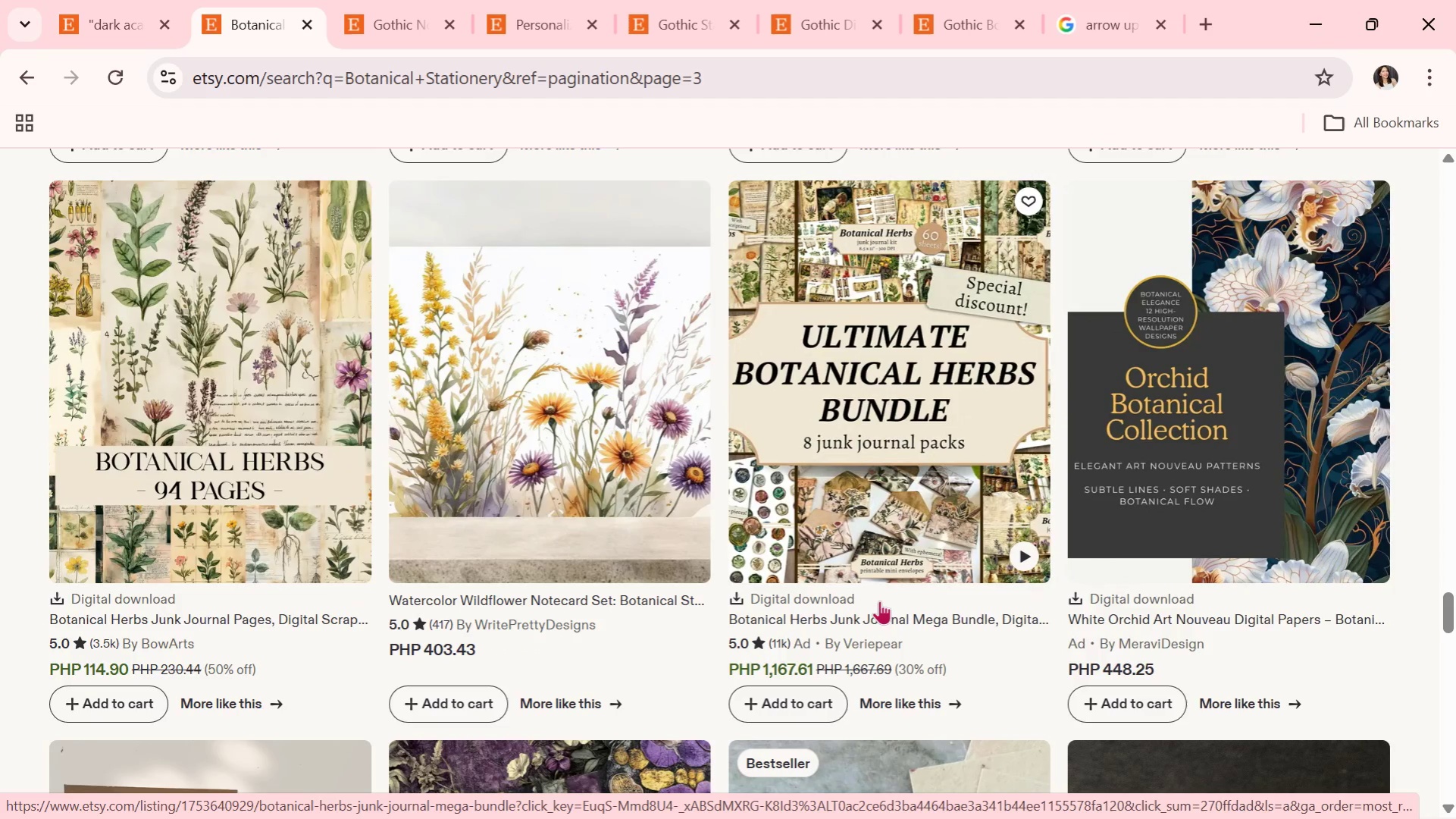 
scroll: coordinate [882, 627], scroll_direction: down, amount: 5.0
 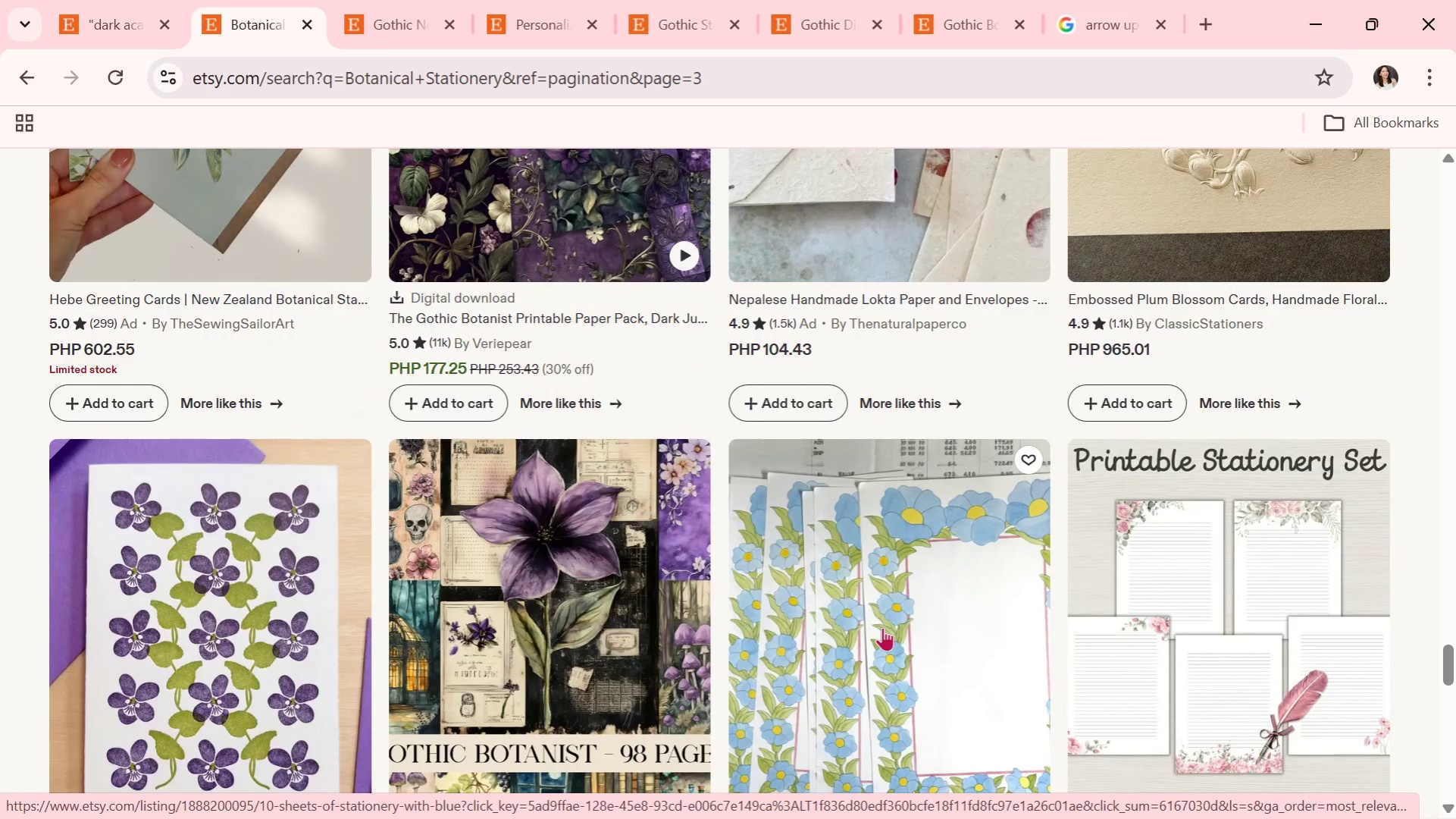 
wait(6.58)
 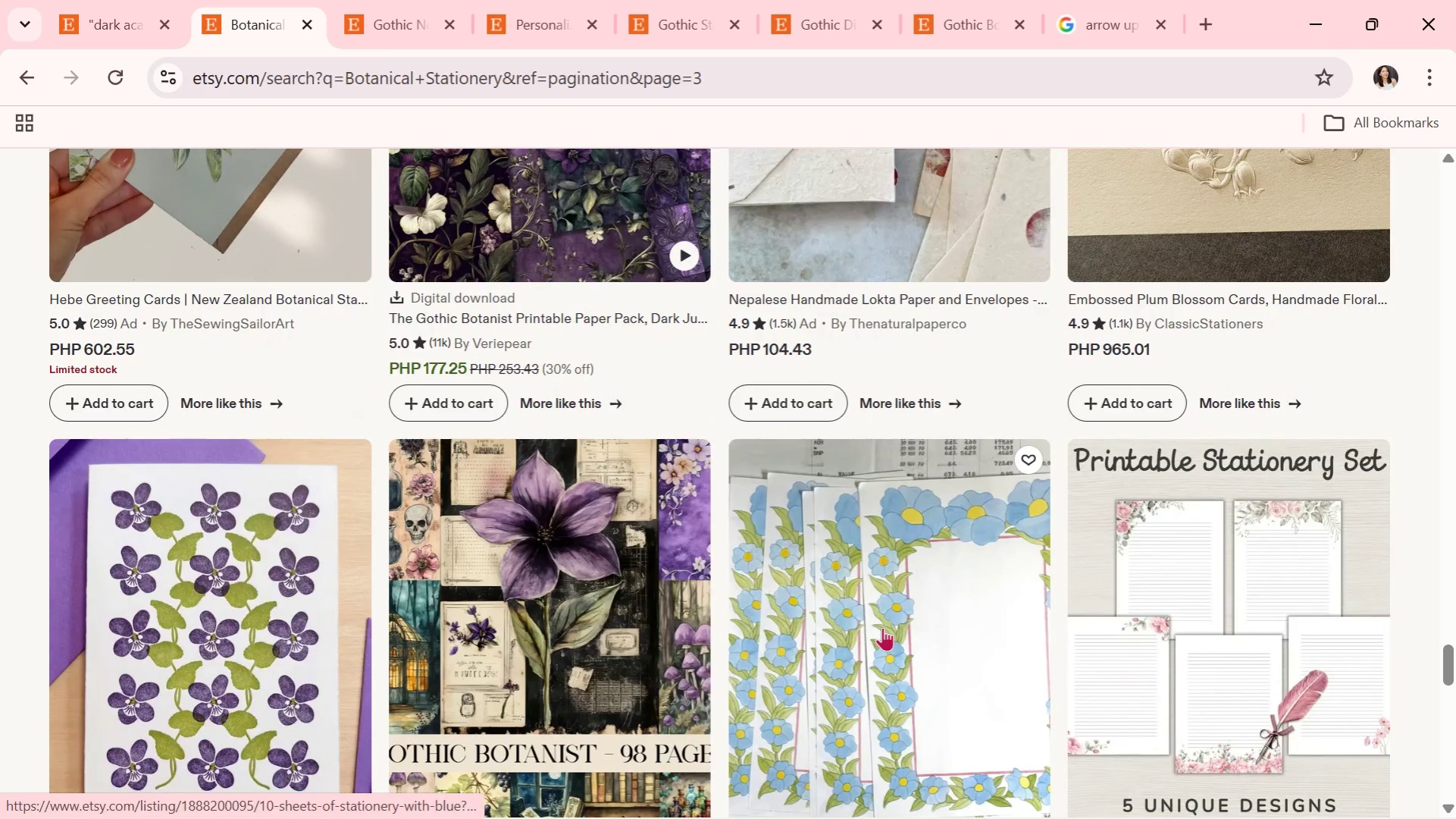 
scroll: coordinate [888, 692], scroll_direction: down, amount: 2.0
 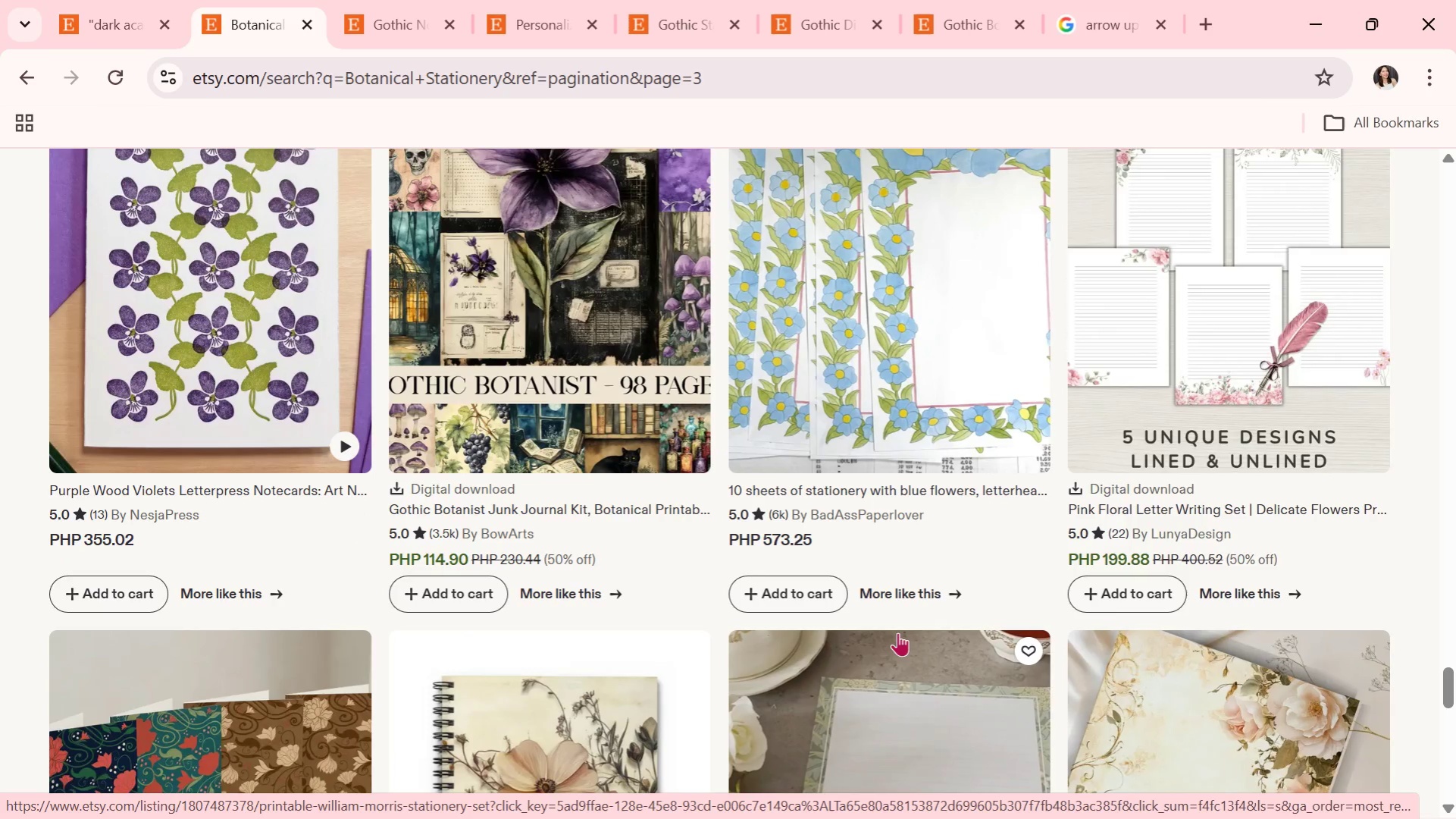 
wait(13.9)
 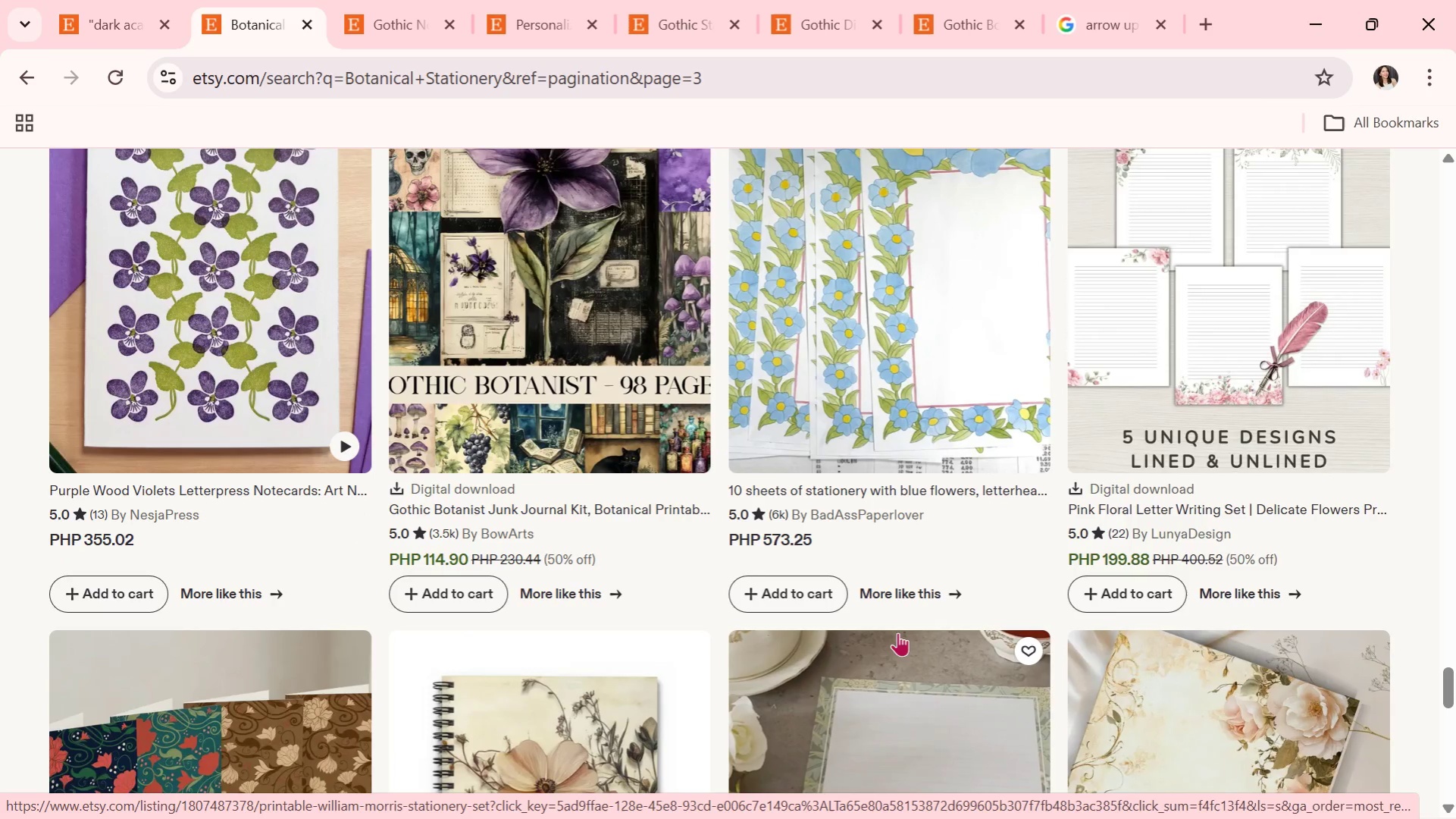 
mouse_move([759, -21])
 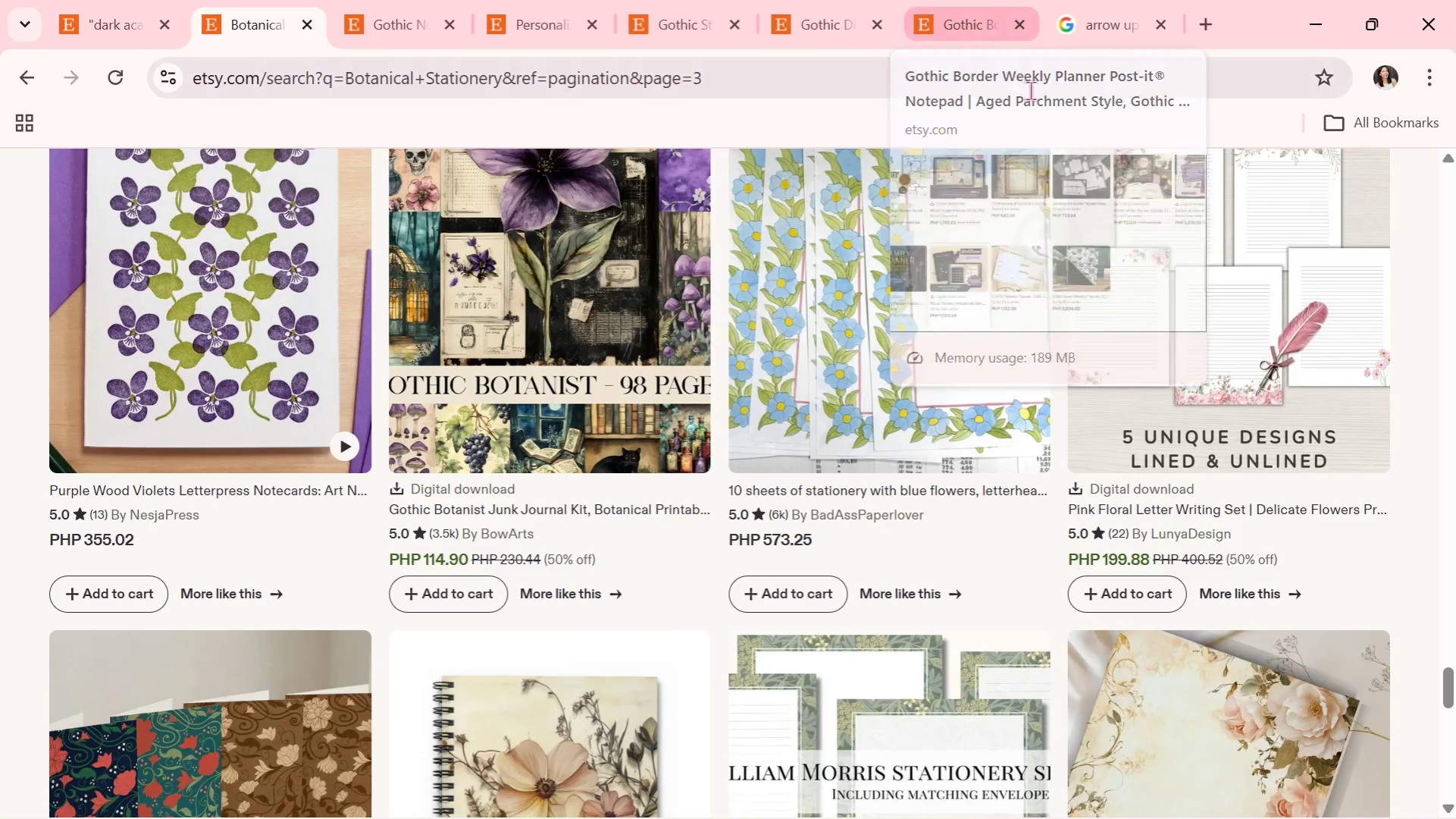 
scroll: coordinate [858, 529], scroll_direction: down, amount: 8.0
 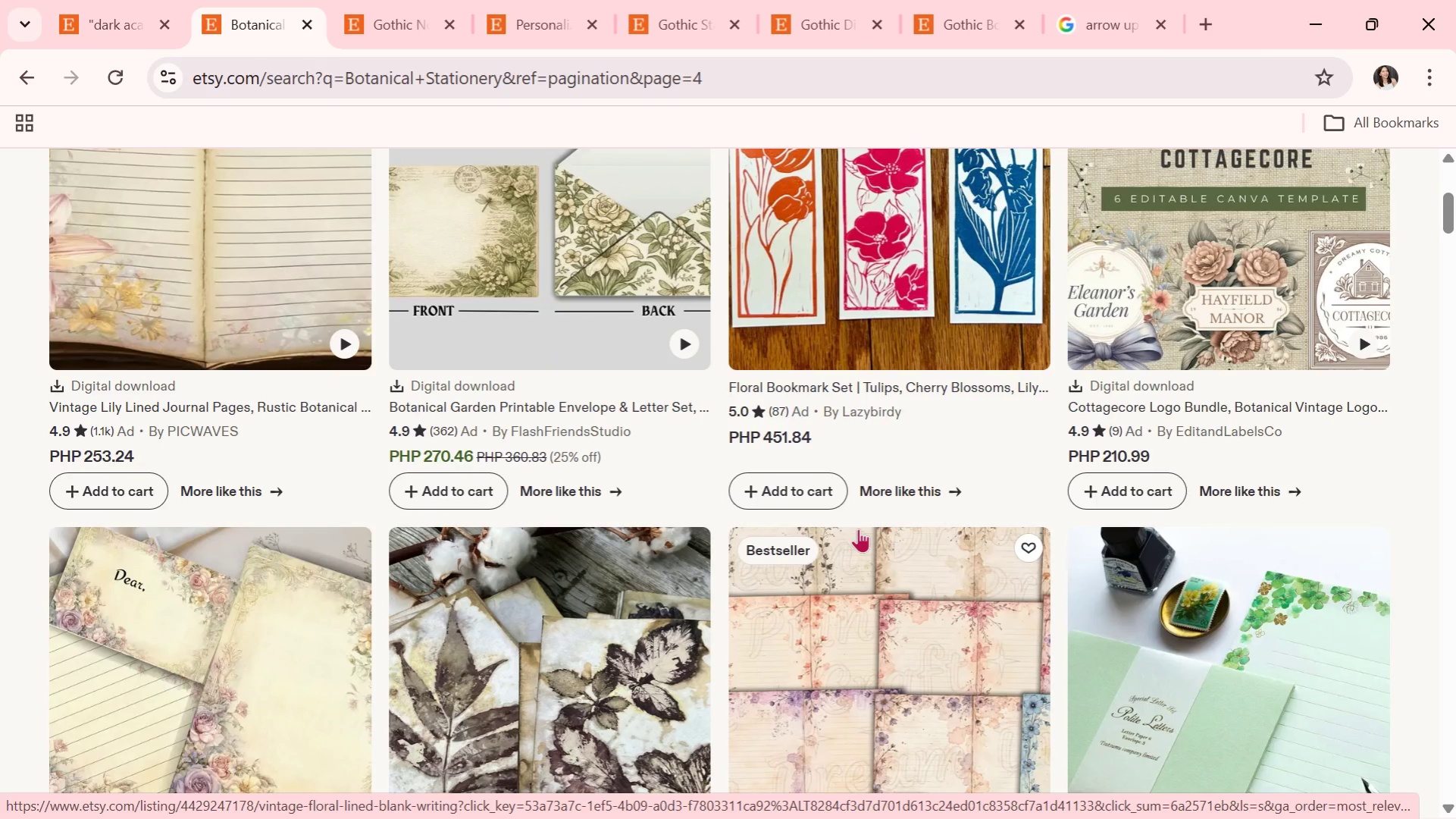 
scroll: coordinate [858, 529], scroll_direction: down, amount: 8.0
 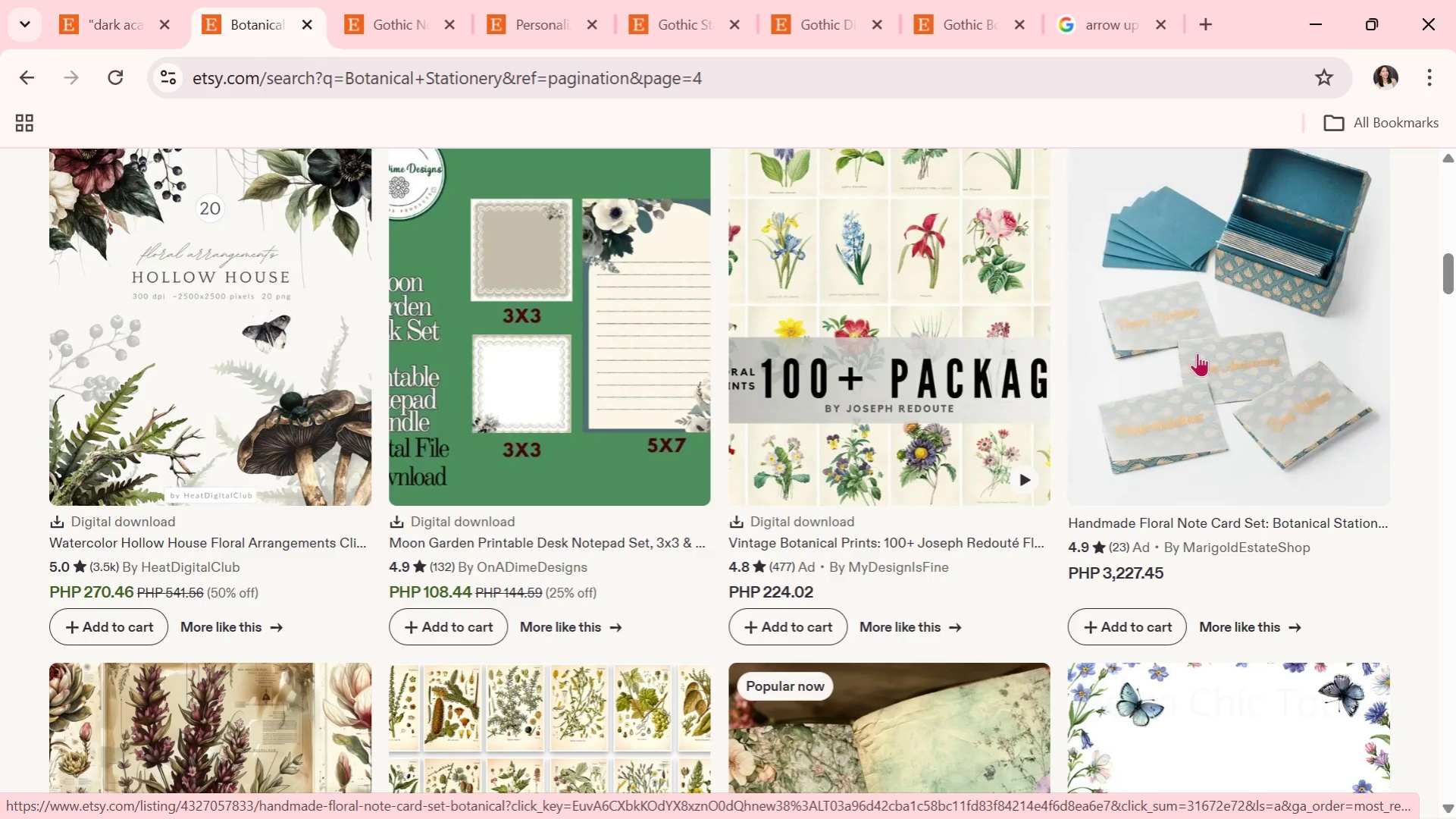 
wait(7.05)
 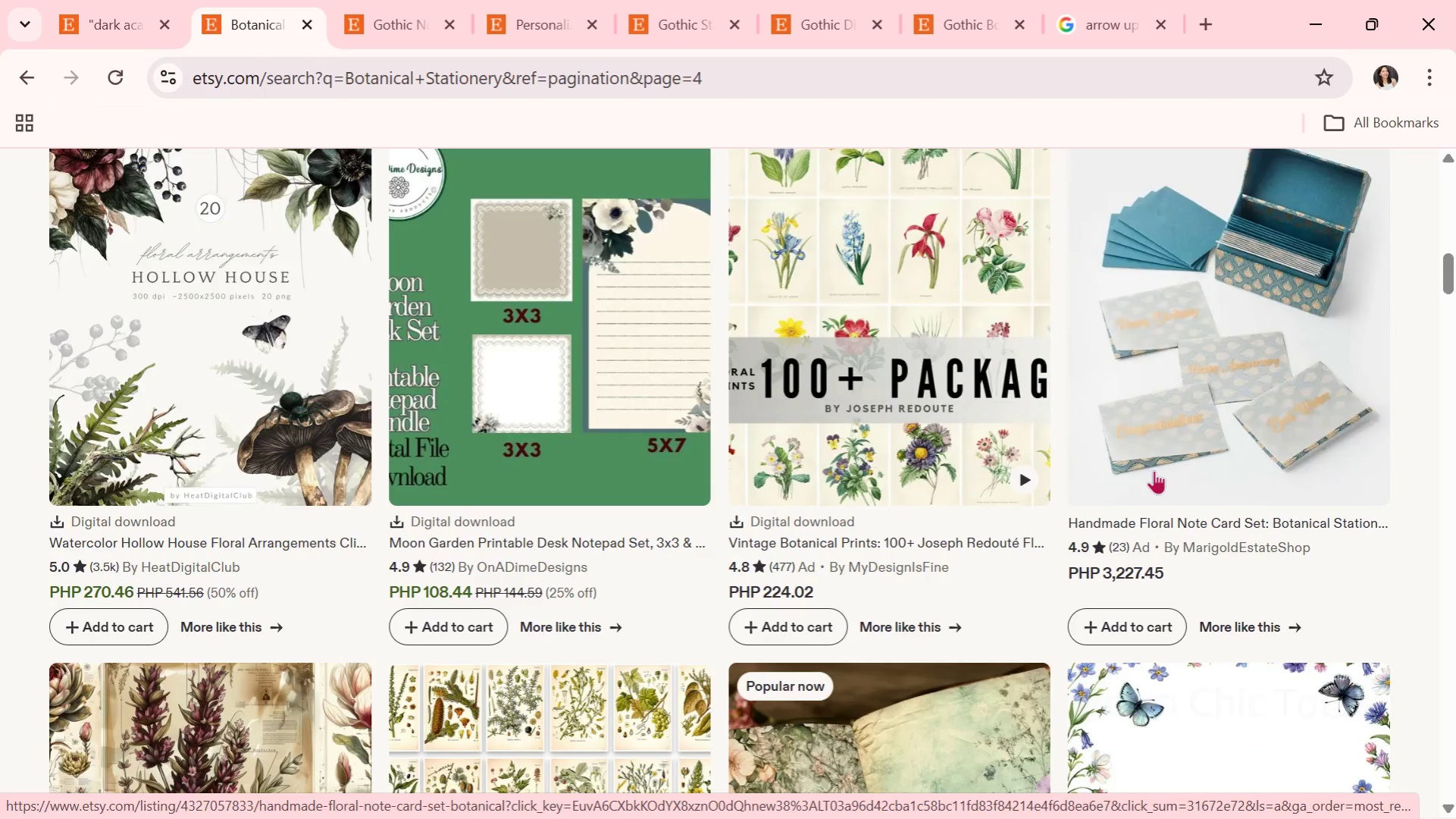 
scroll: coordinate [828, 475], scroll_direction: down, amount: 13.0
 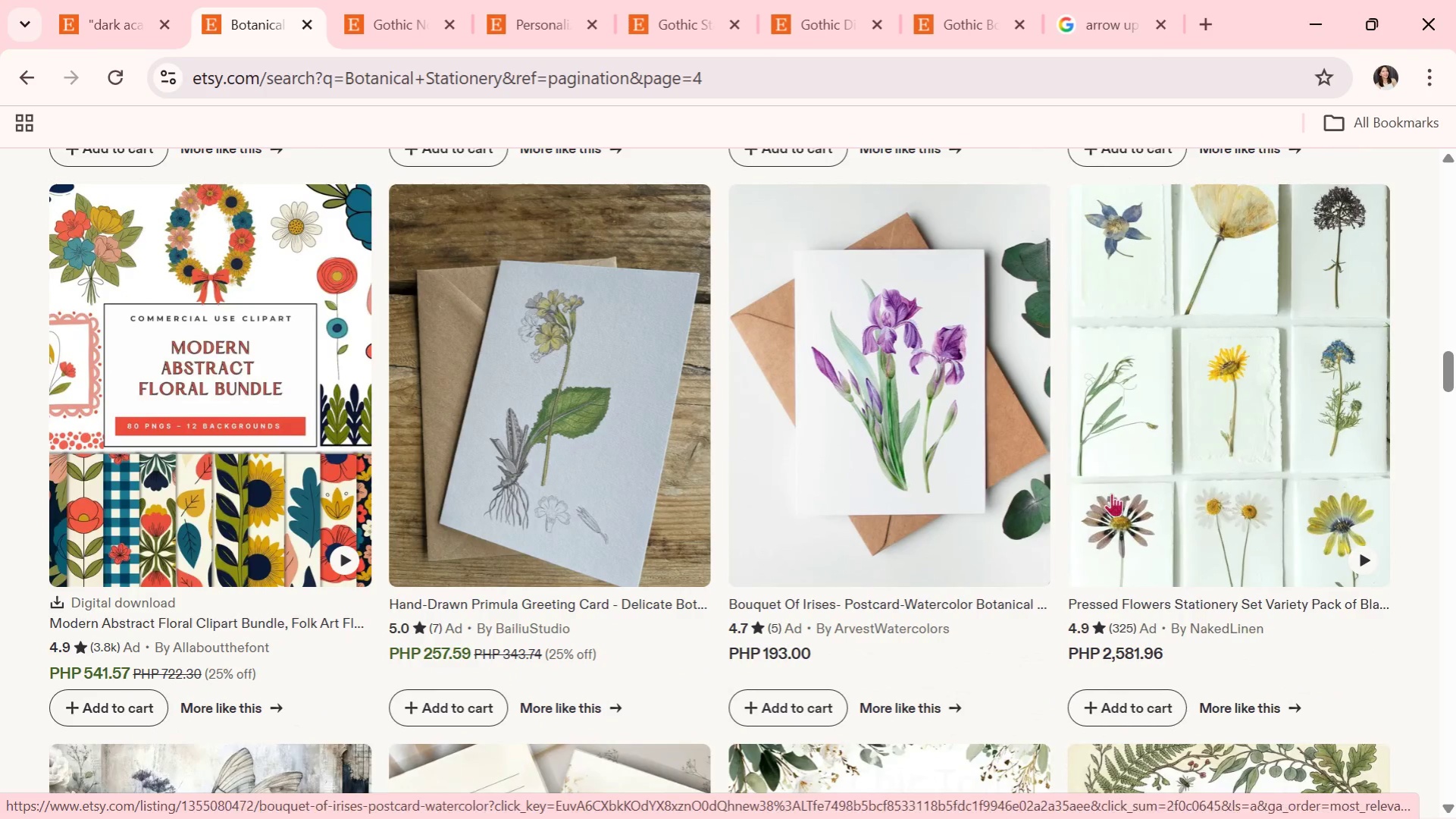 
scroll: coordinate [980, 423], scroll_direction: down, amount: 9.0
 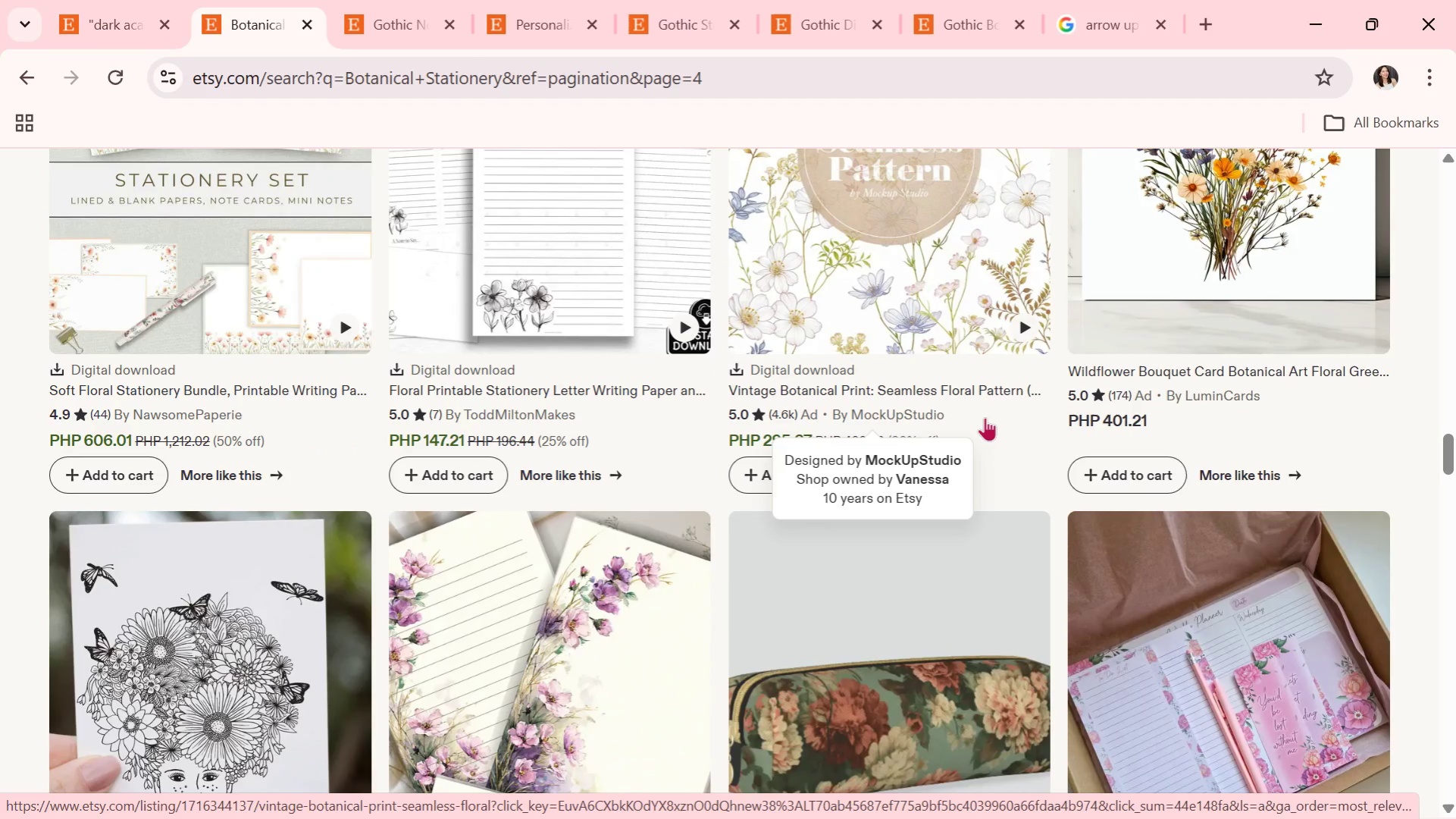 
wait(6.67)
 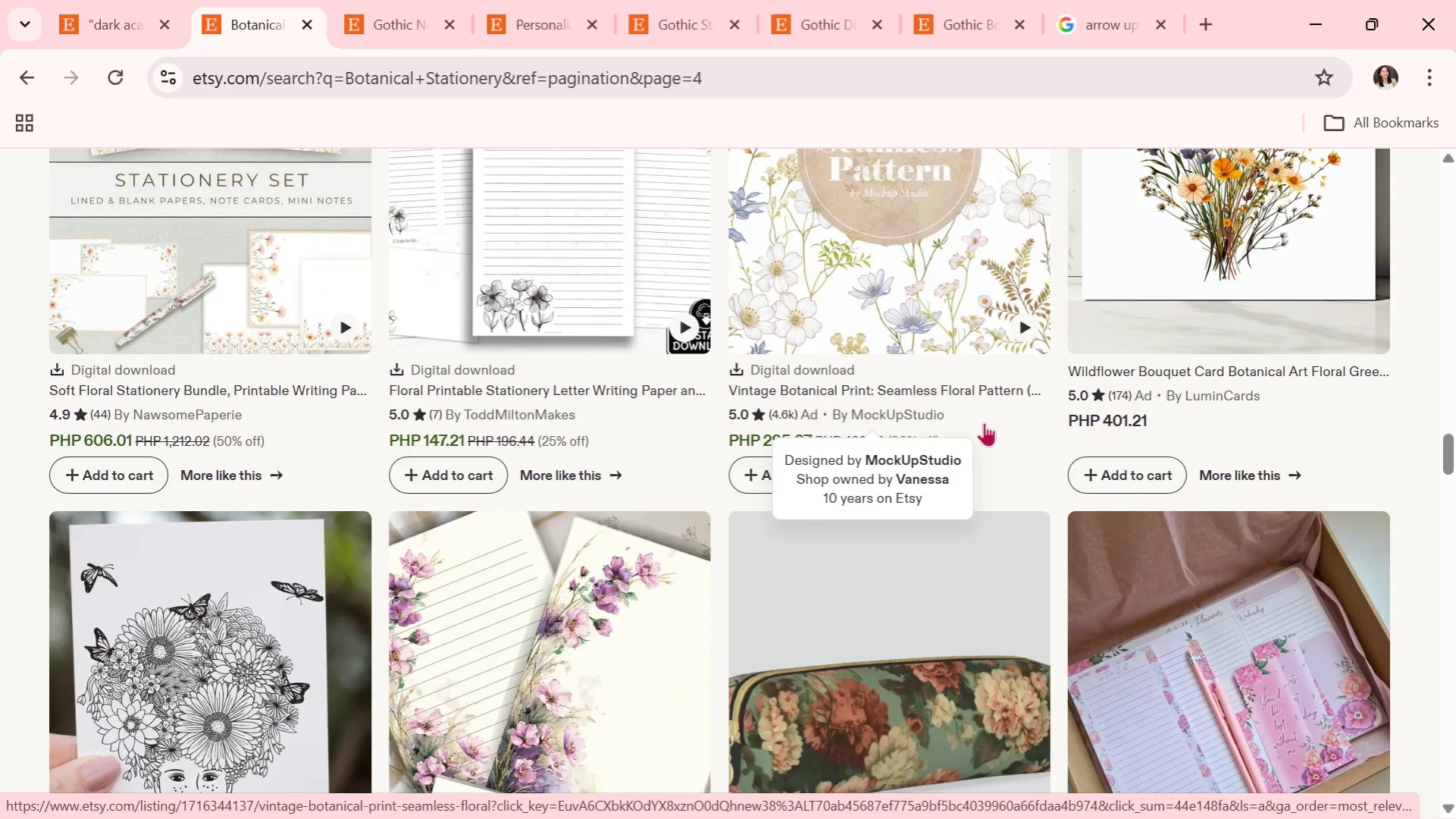 
scroll: coordinate [997, 427], scroll_direction: down, amount: 7.0
 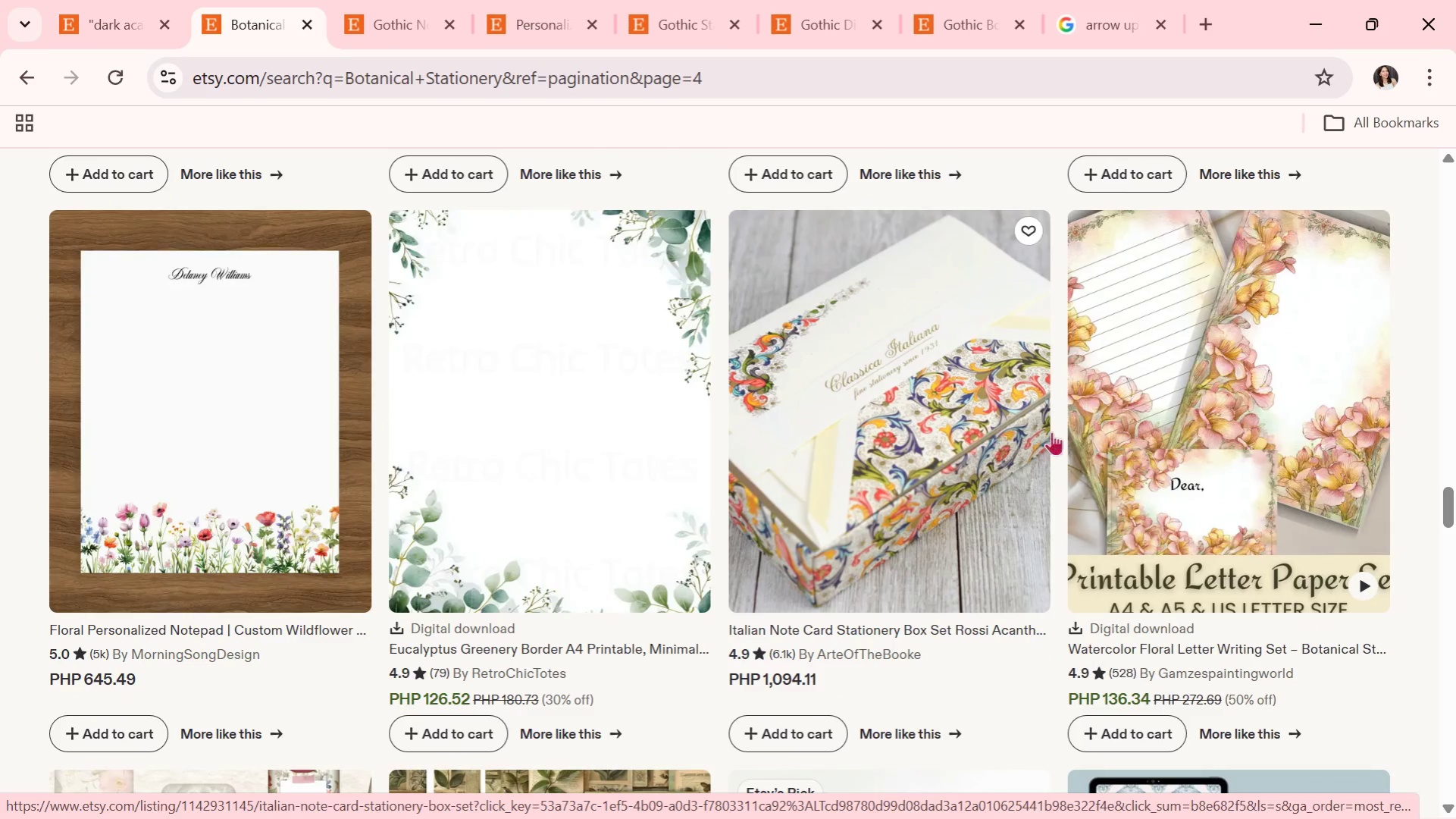 
left_click([1210, 420])
 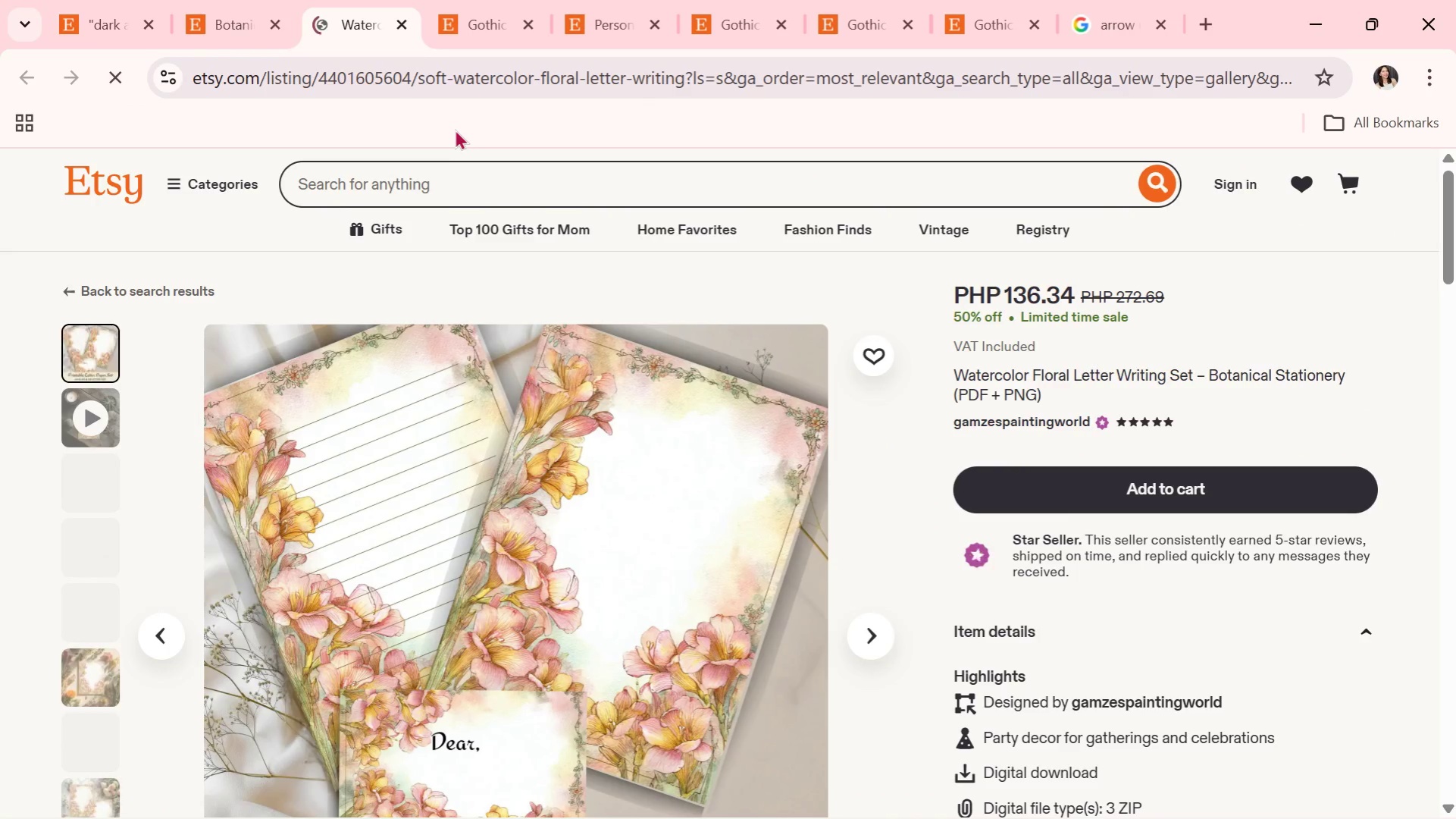 
left_click([398, 24])
 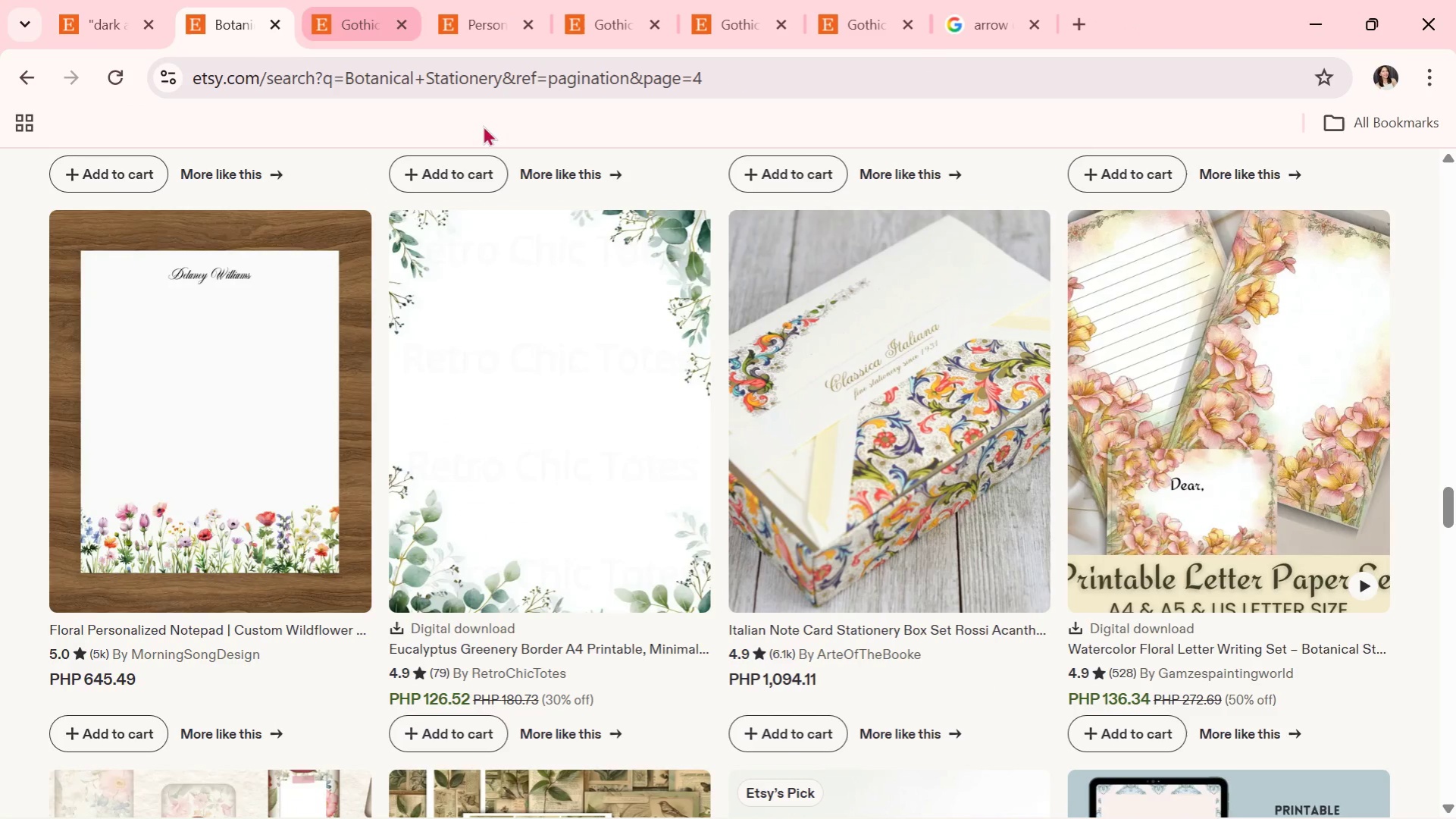 
scroll: coordinate [713, 394], scroll_direction: down, amount: 7.0
 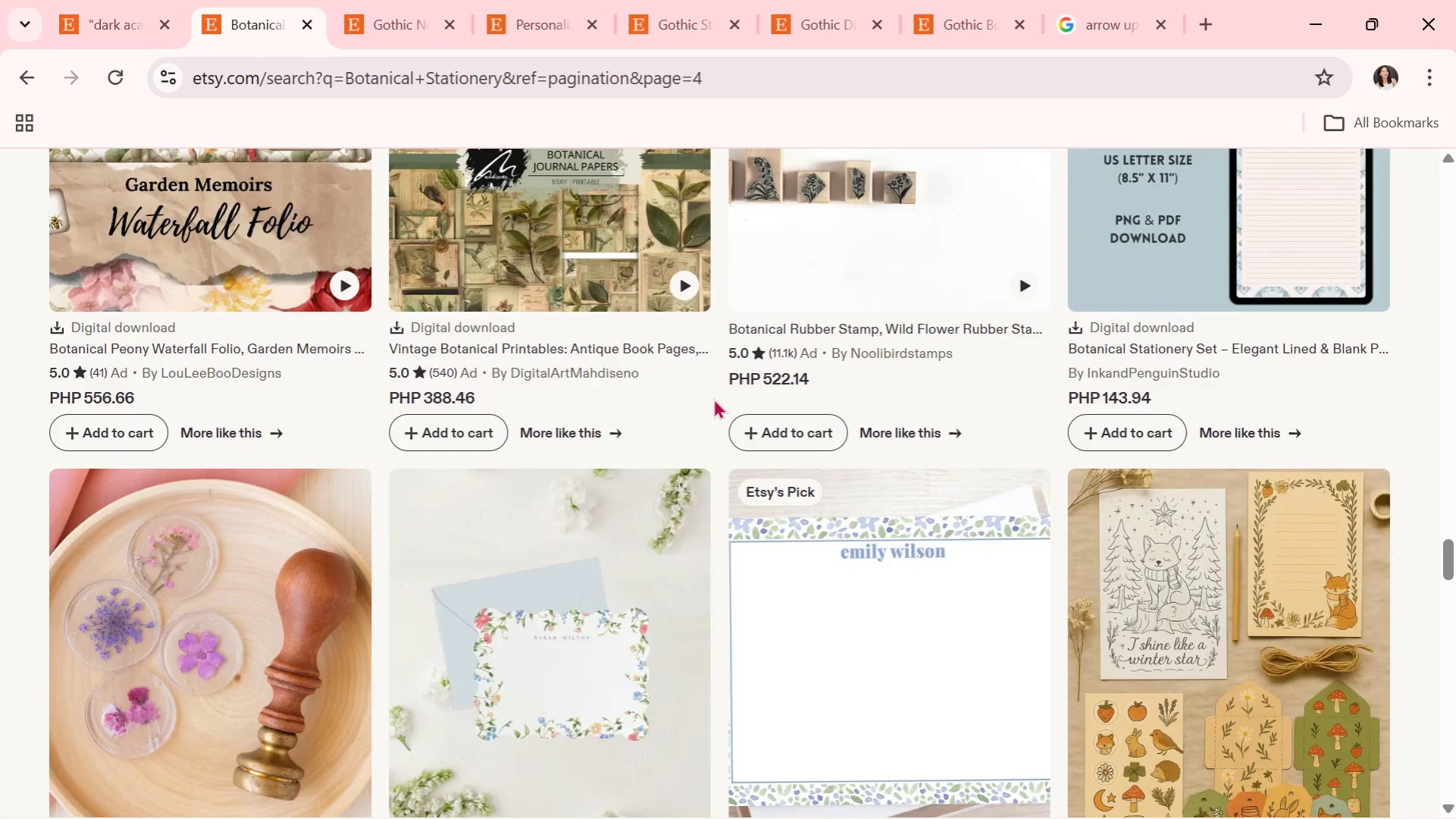 
key(Alt+Tab)